 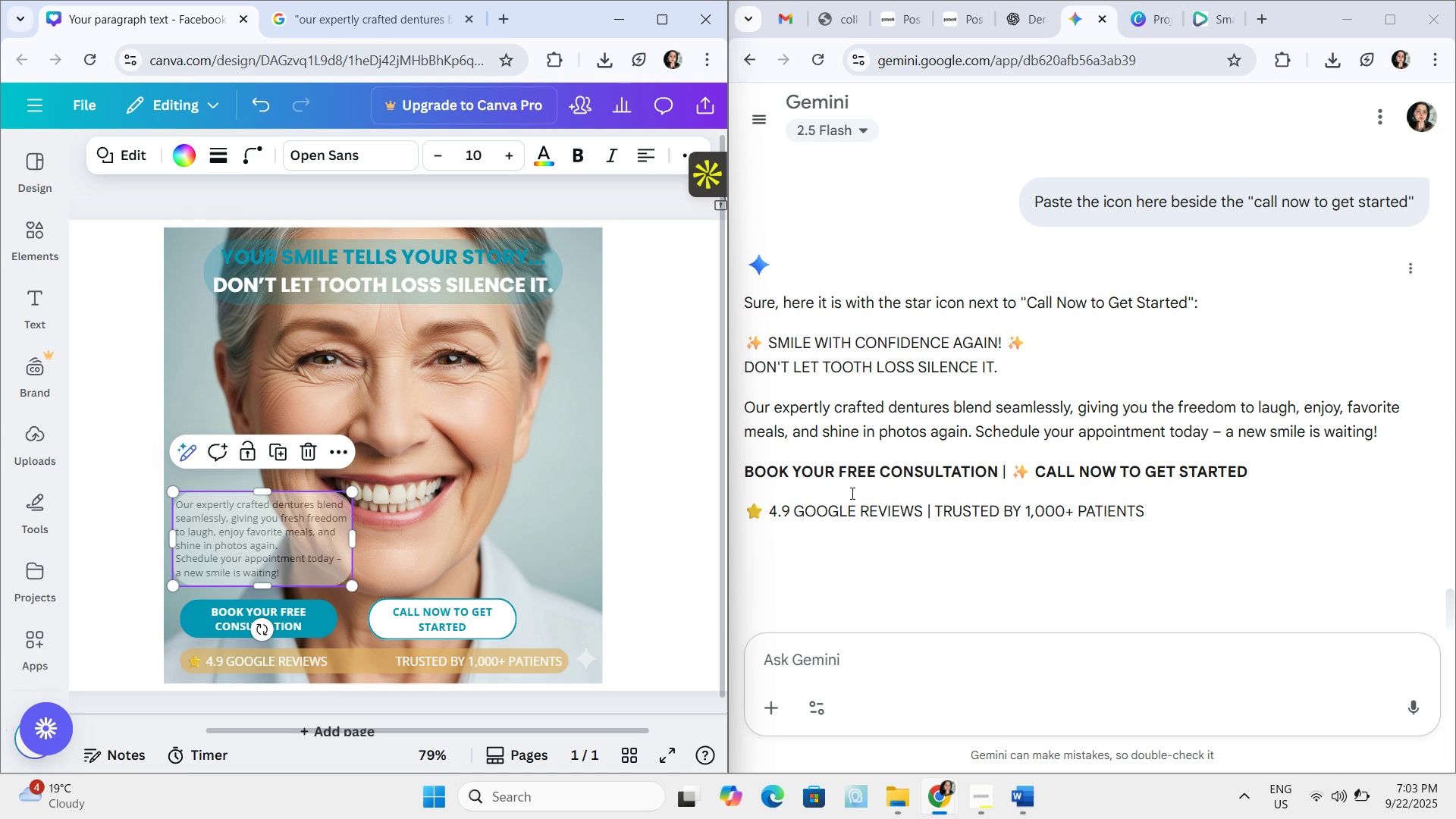 
scroll: coordinate [851, 493], scroll_direction: up, amount: 2.0
 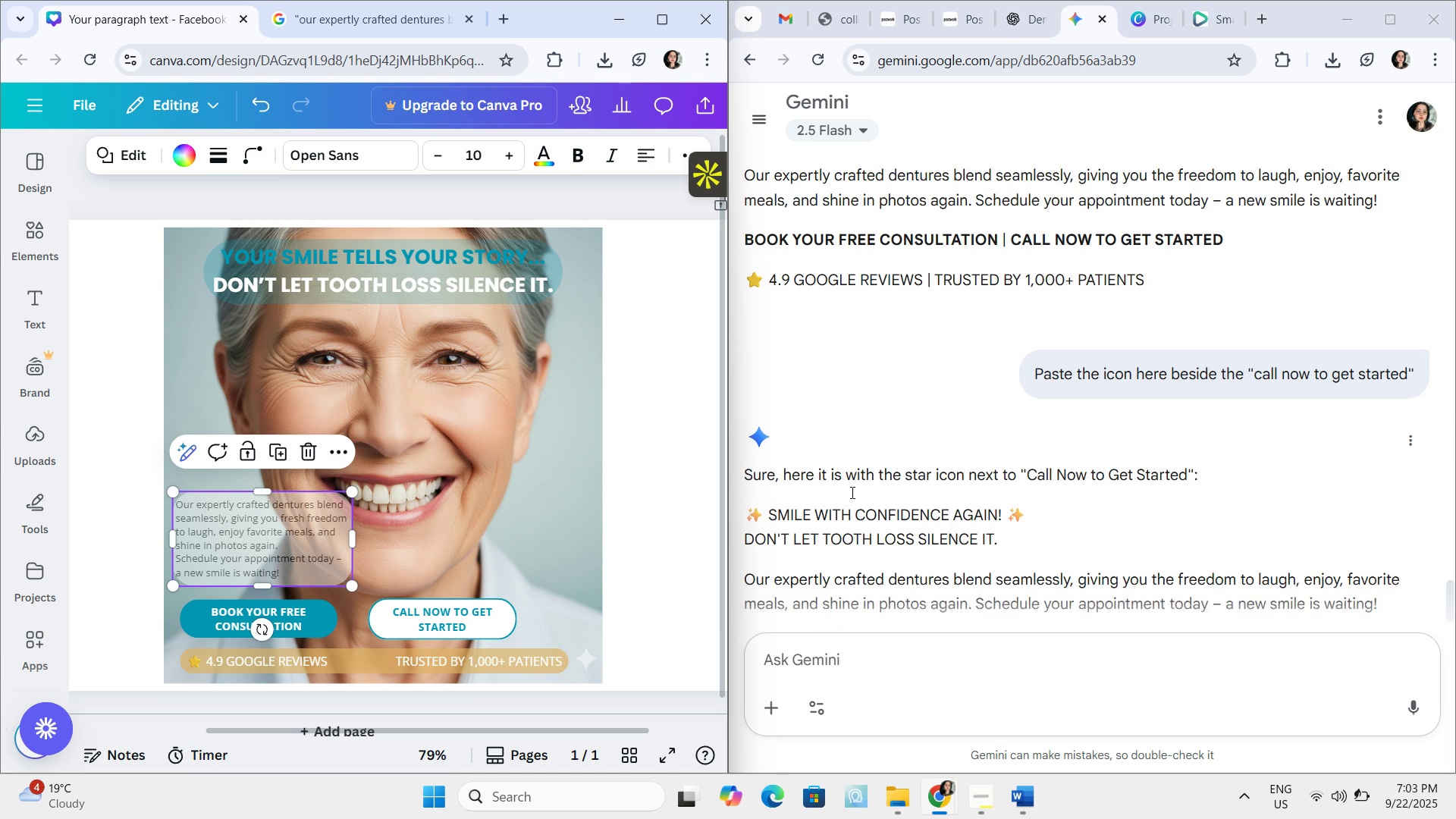 
scroll: coordinate [851, 493], scroll_direction: down, amount: 7.0
 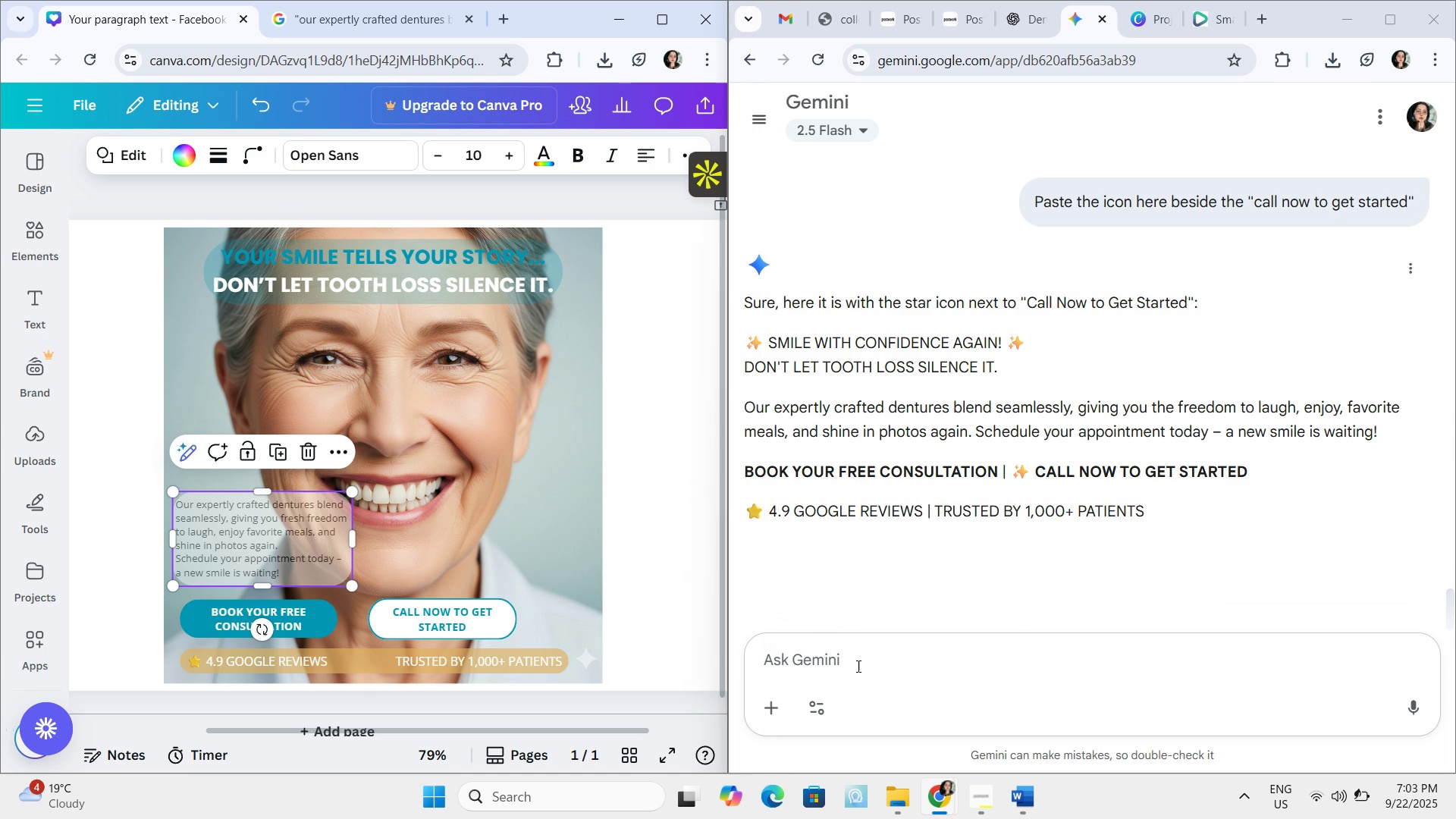 
left_click([857, 666])
 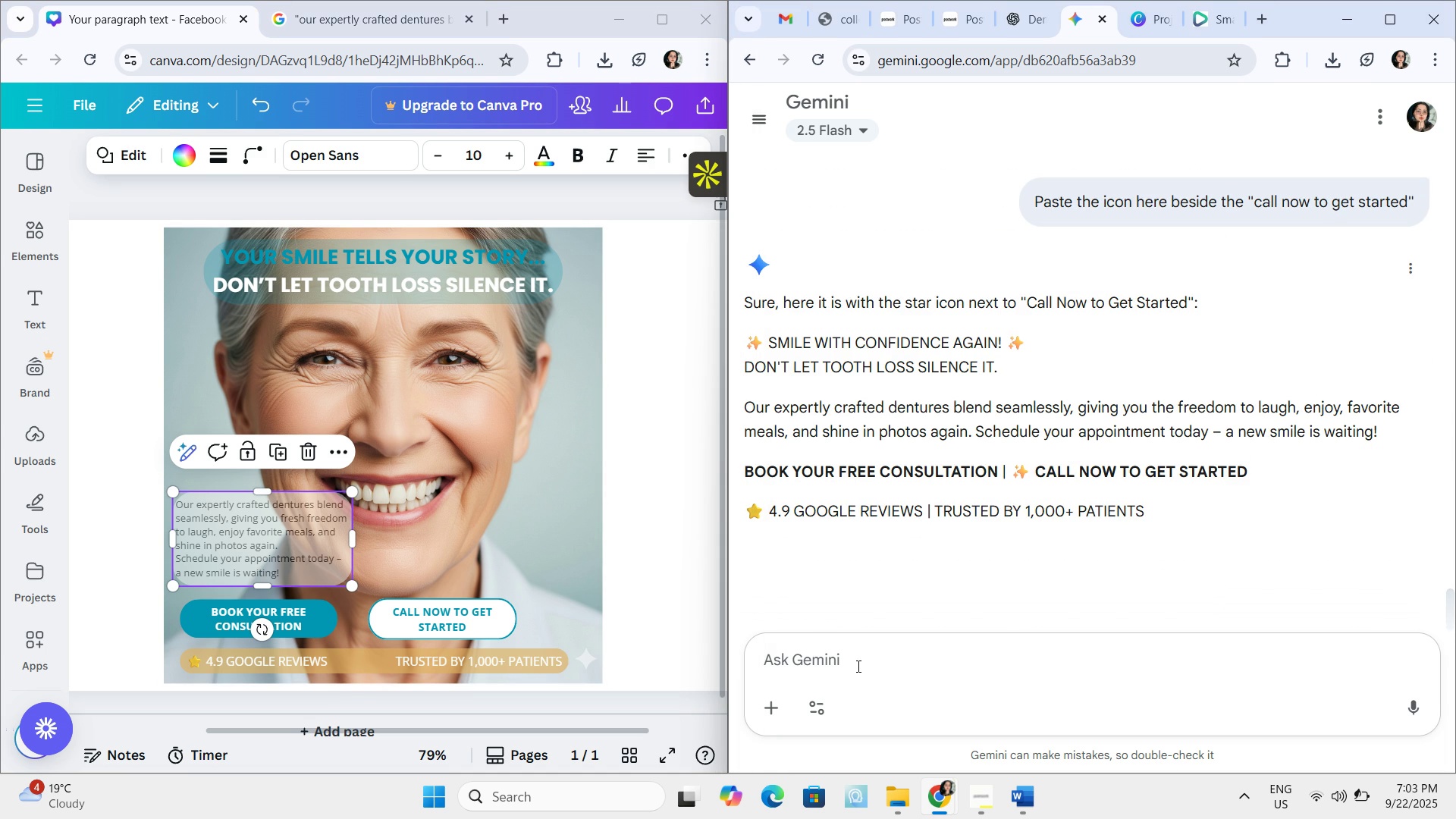 
type(the smiling icon and the start)
key(Backspace)
 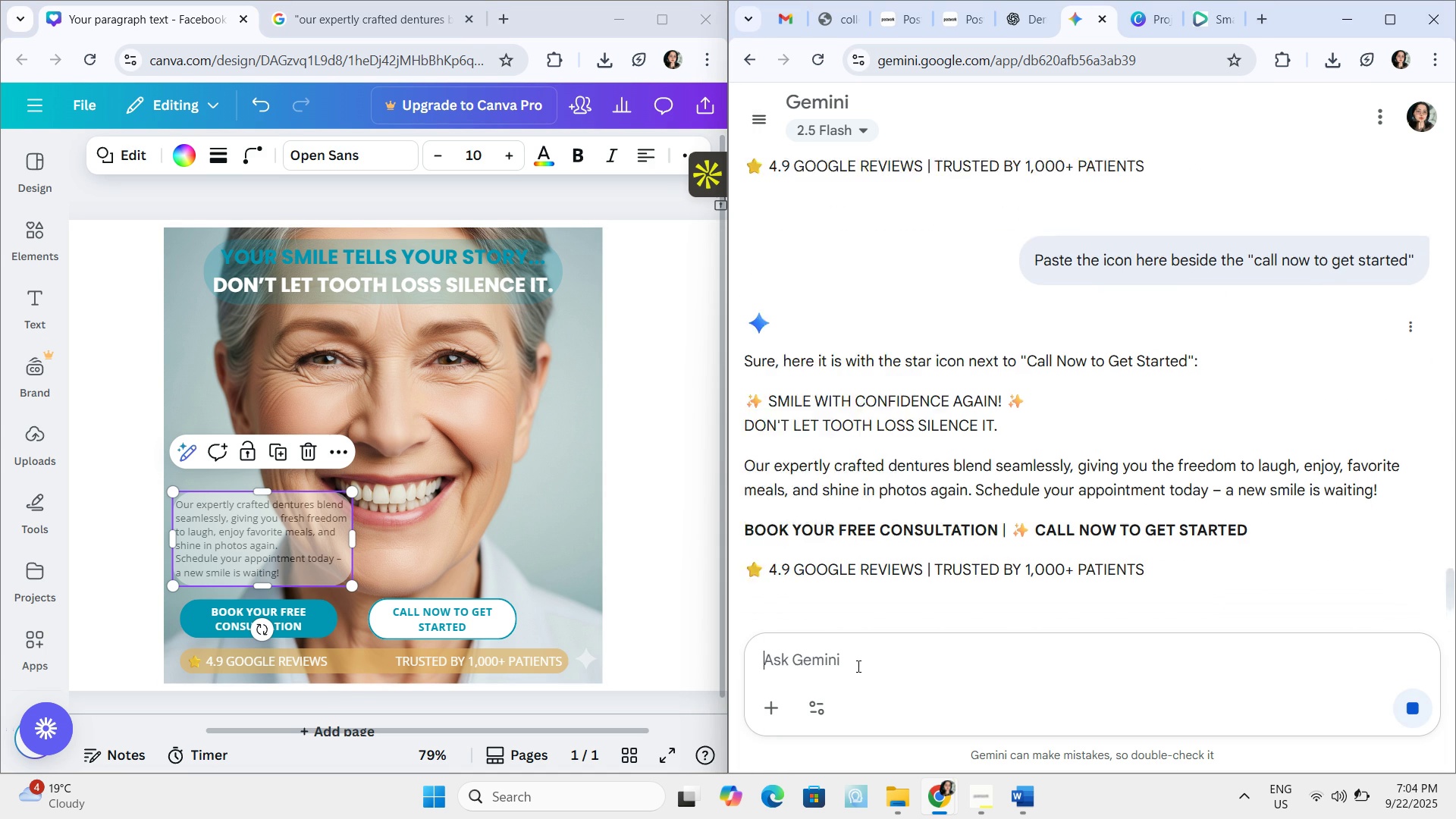 
key(Enter)
 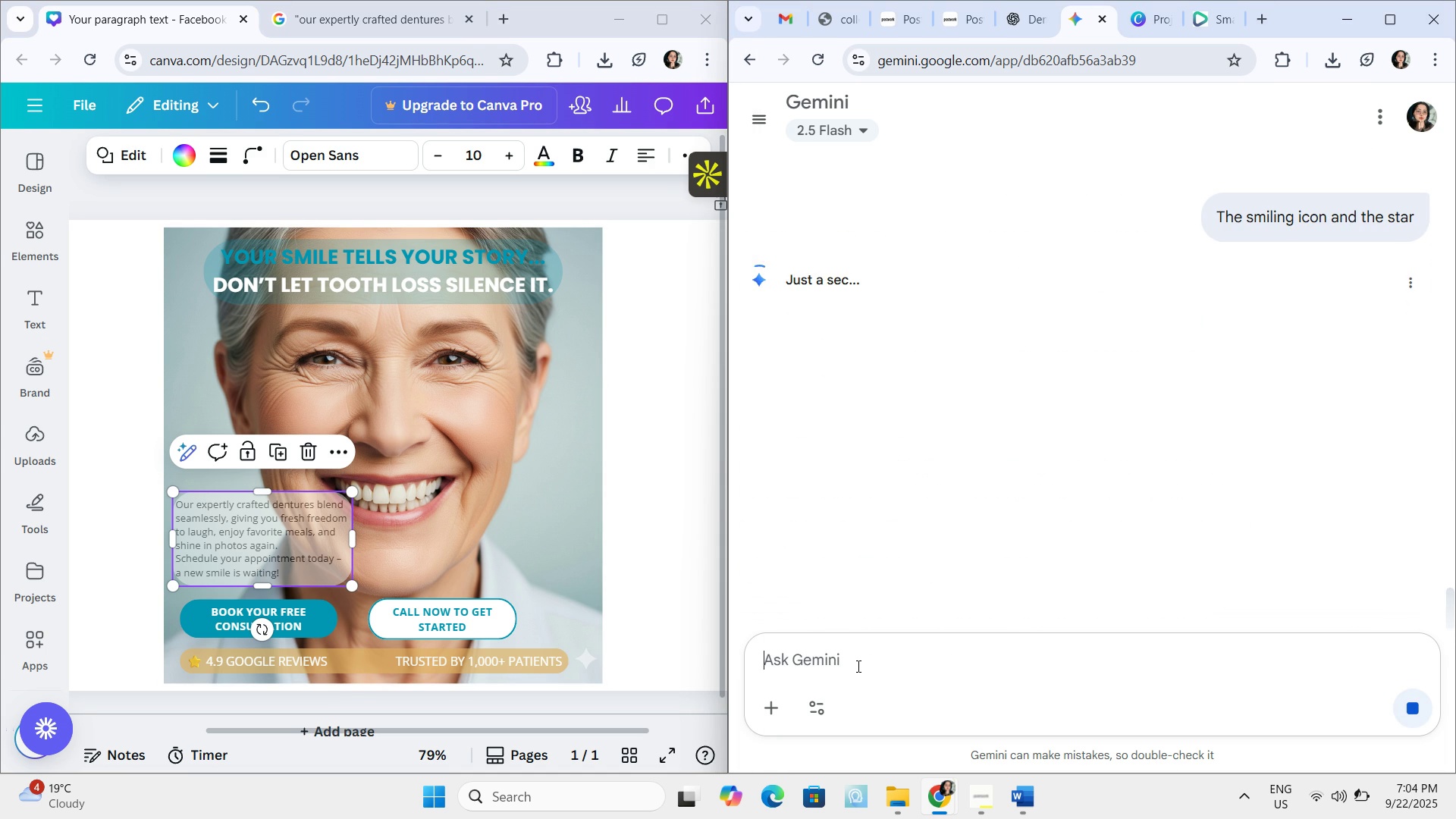 
scroll: coordinate [1181, 293], scroll_direction: up, amount: 2.0
 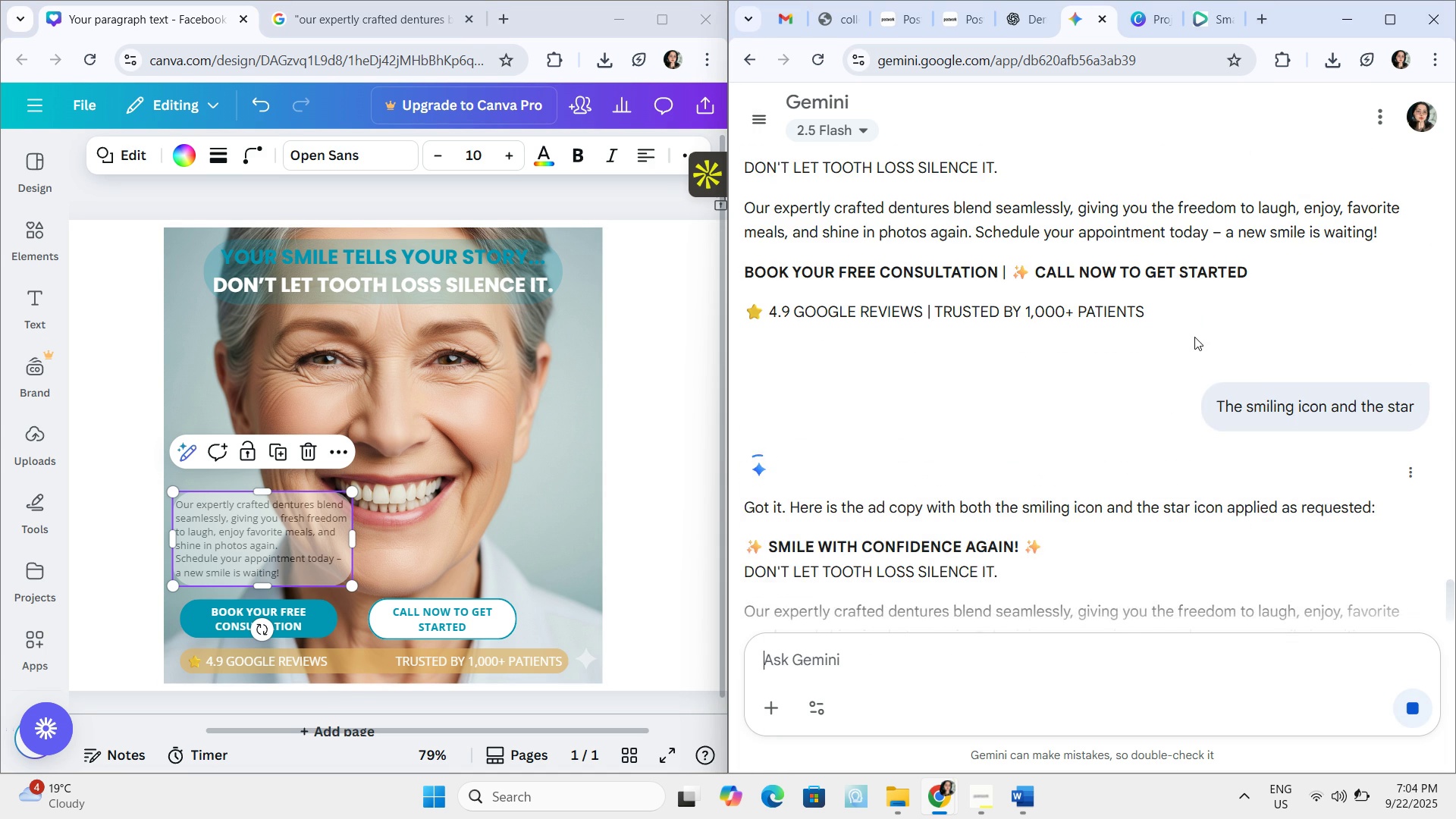 
scroll: coordinate [1211, 425], scroll_direction: down, amount: 13.0
 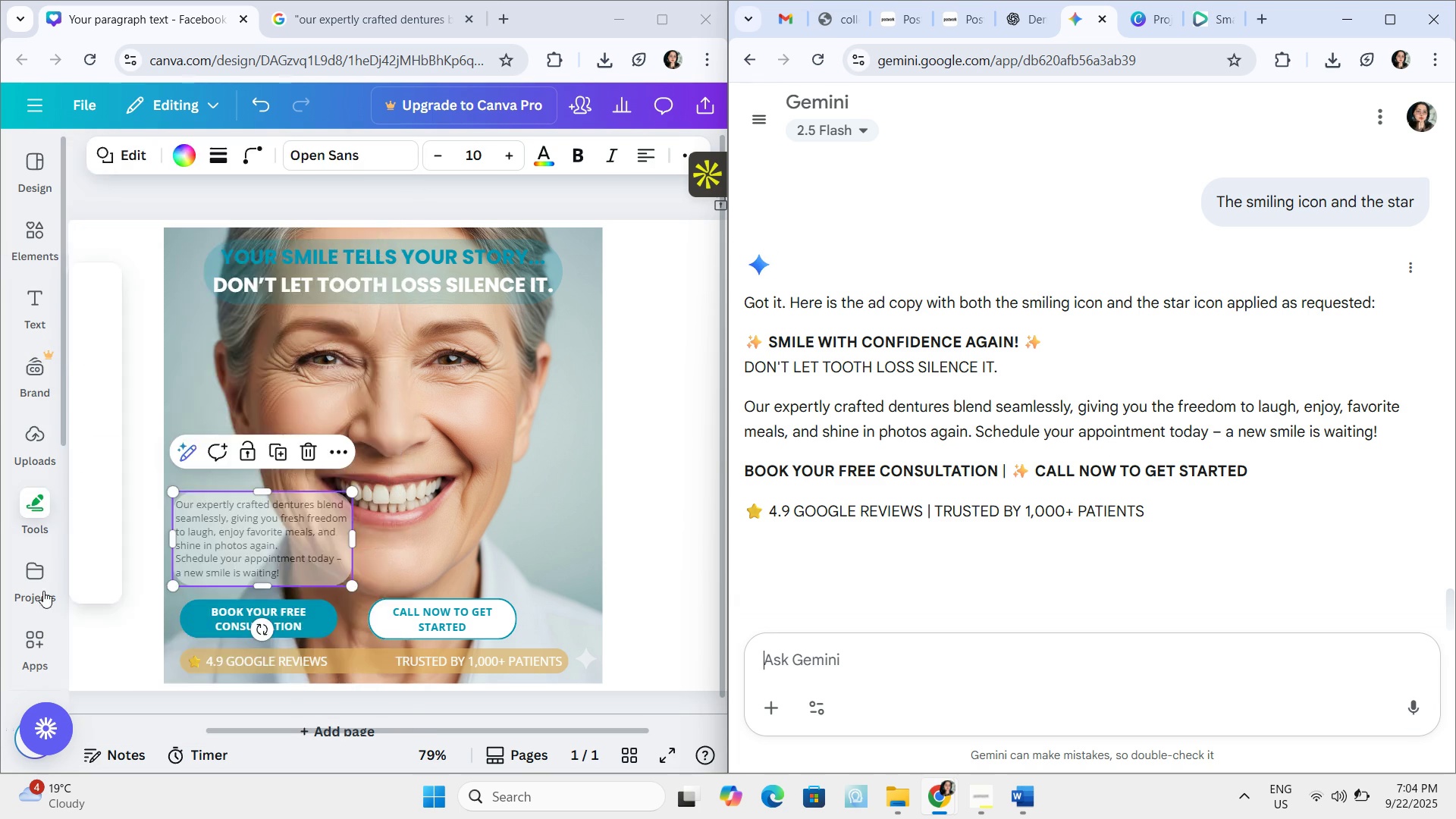 
left_click([33, 645])
 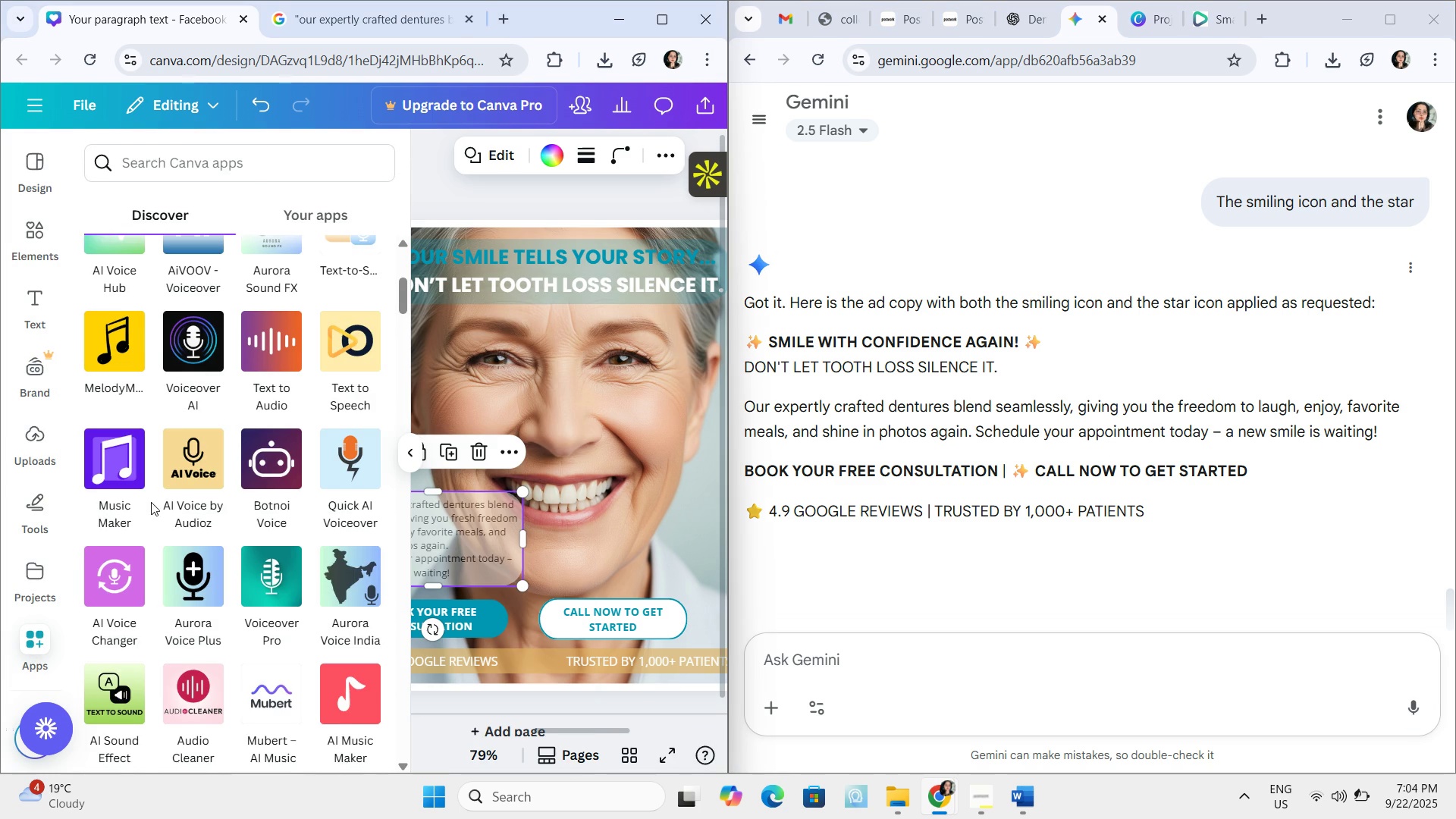 
scroll: coordinate [165, 441], scroll_direction: up, amount: 4.0
 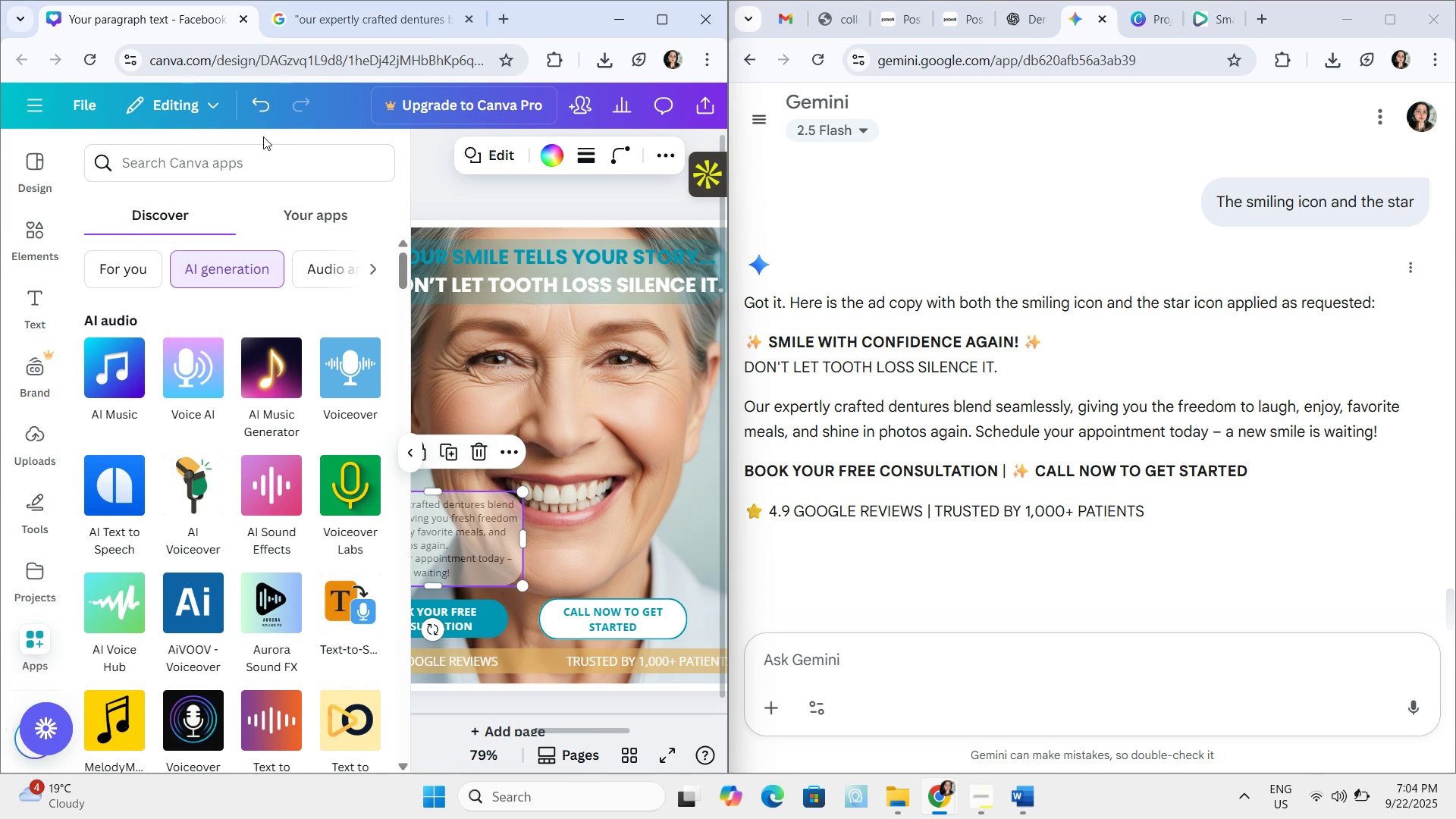 
left_click([258, 153])
 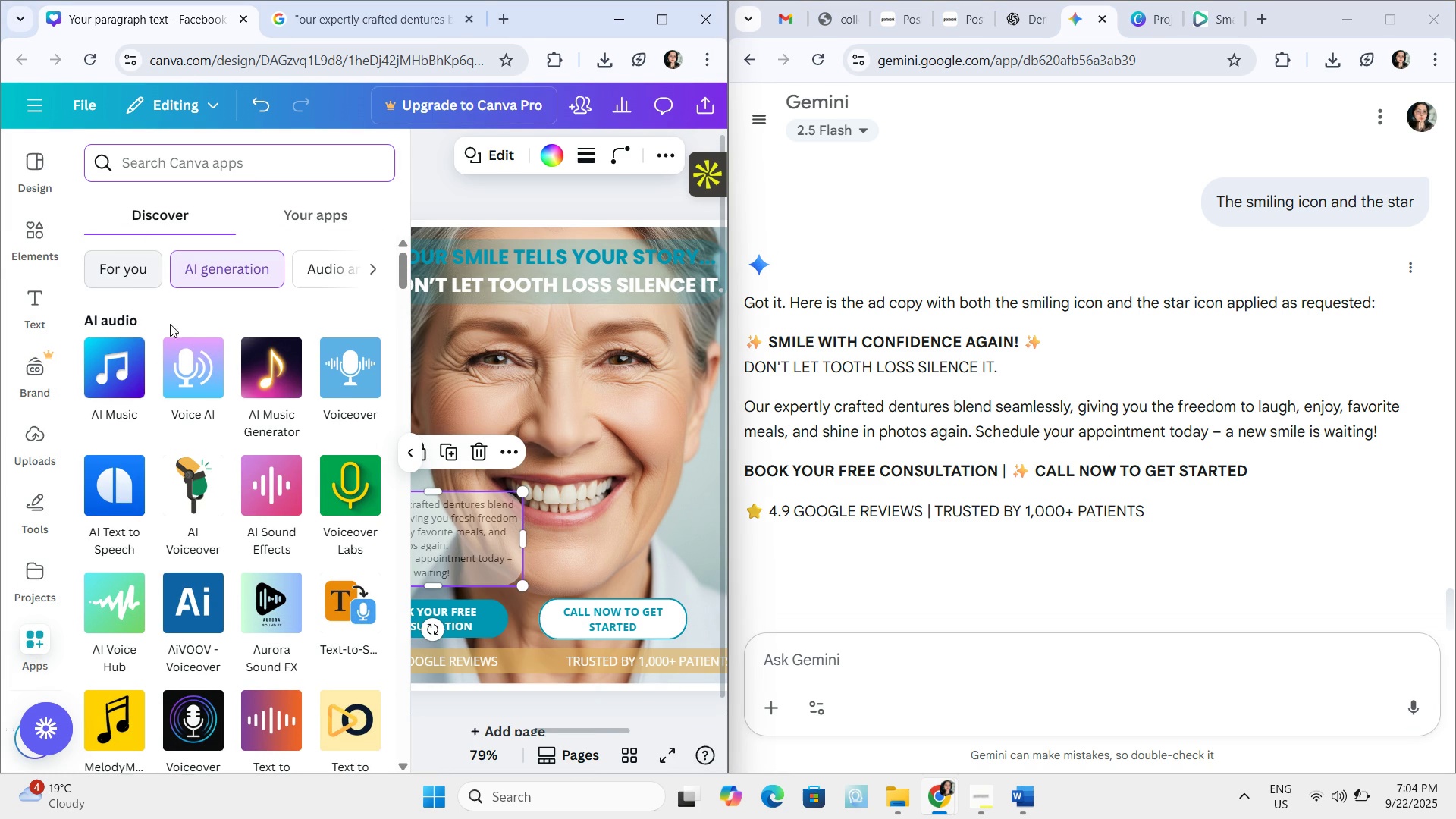 
scroll: coordinate [224, 400], scroll_direction: down, amount: 4.0
 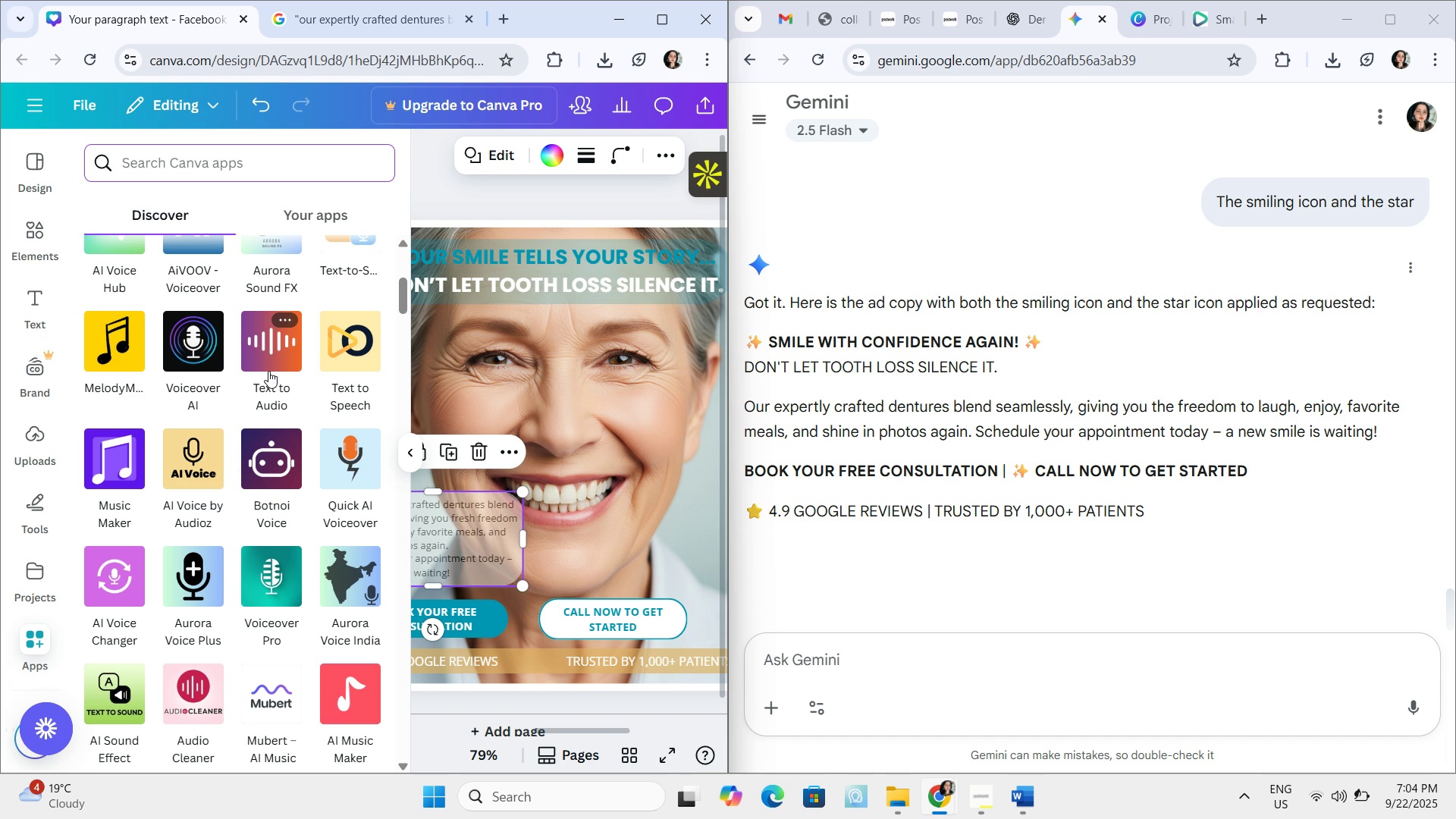 
mouse_move([276, 386])
 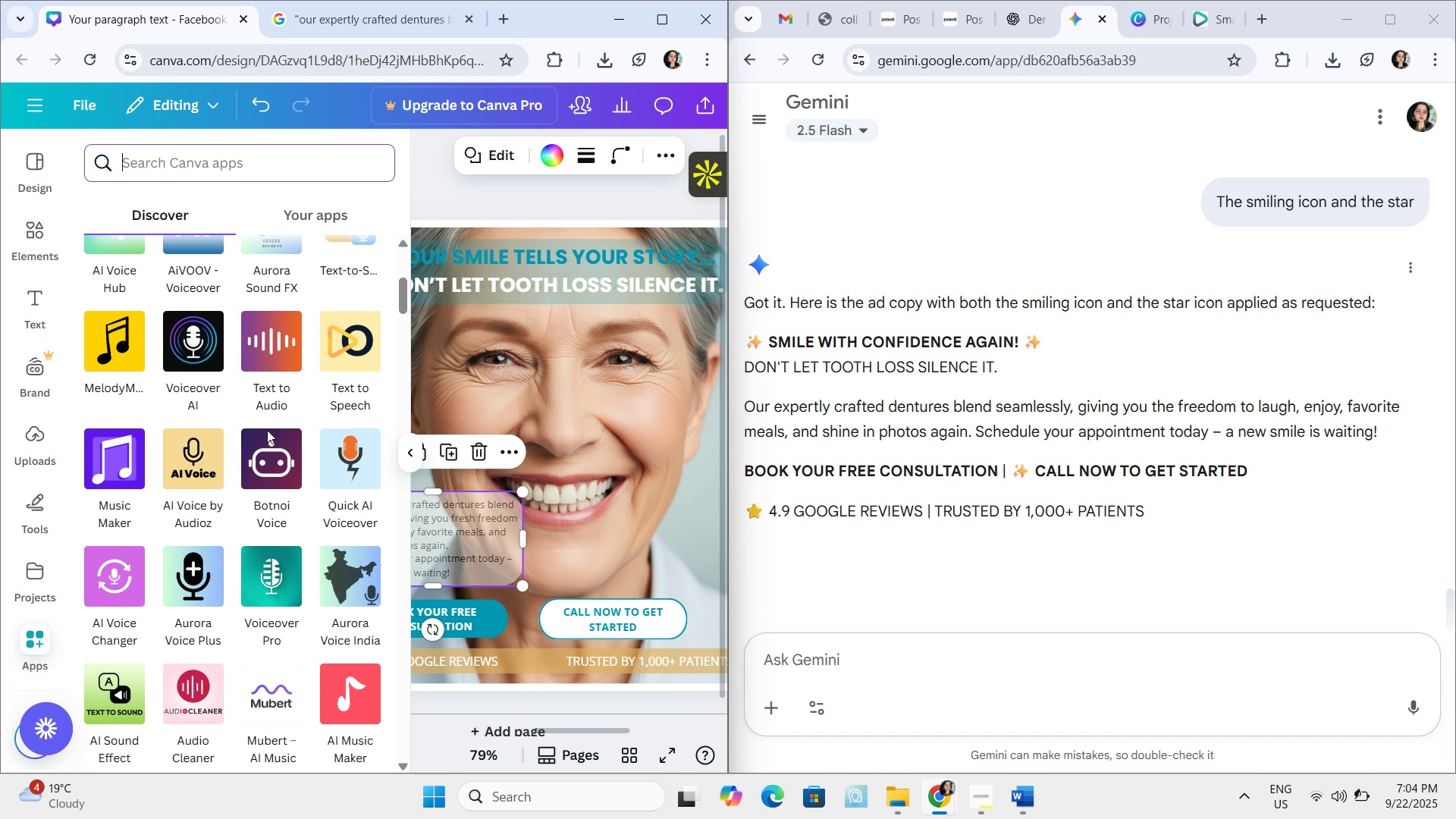 
scroll: coordinate [258, 438], scroll_direction: down, amount: 10.0
 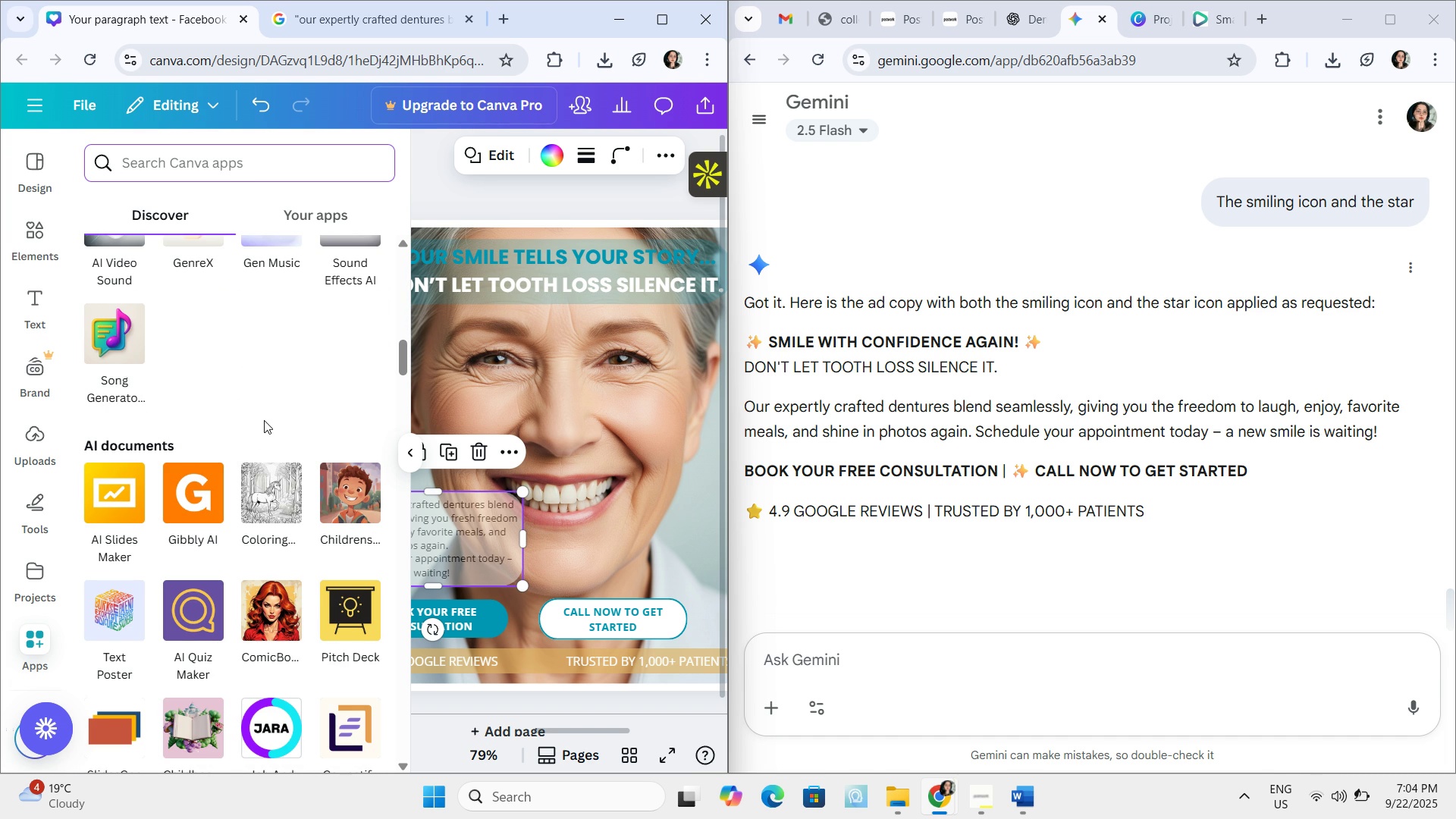 
scroll: coordinate [265, 414], scroll_direction: up, amount: 4.0
 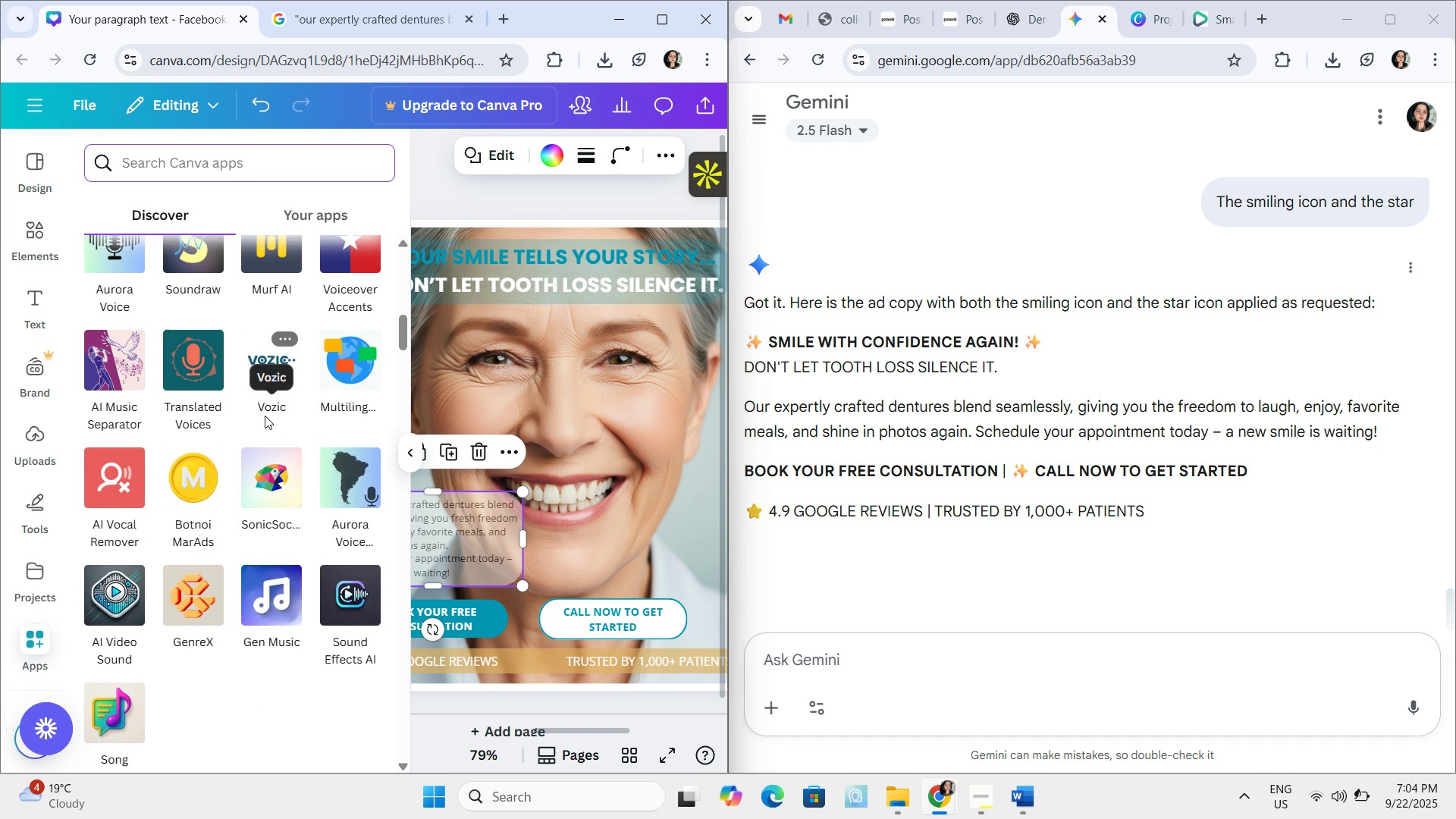 
scroll: coordinate [267, 410], scroll_direction: down, amount: 12.0
 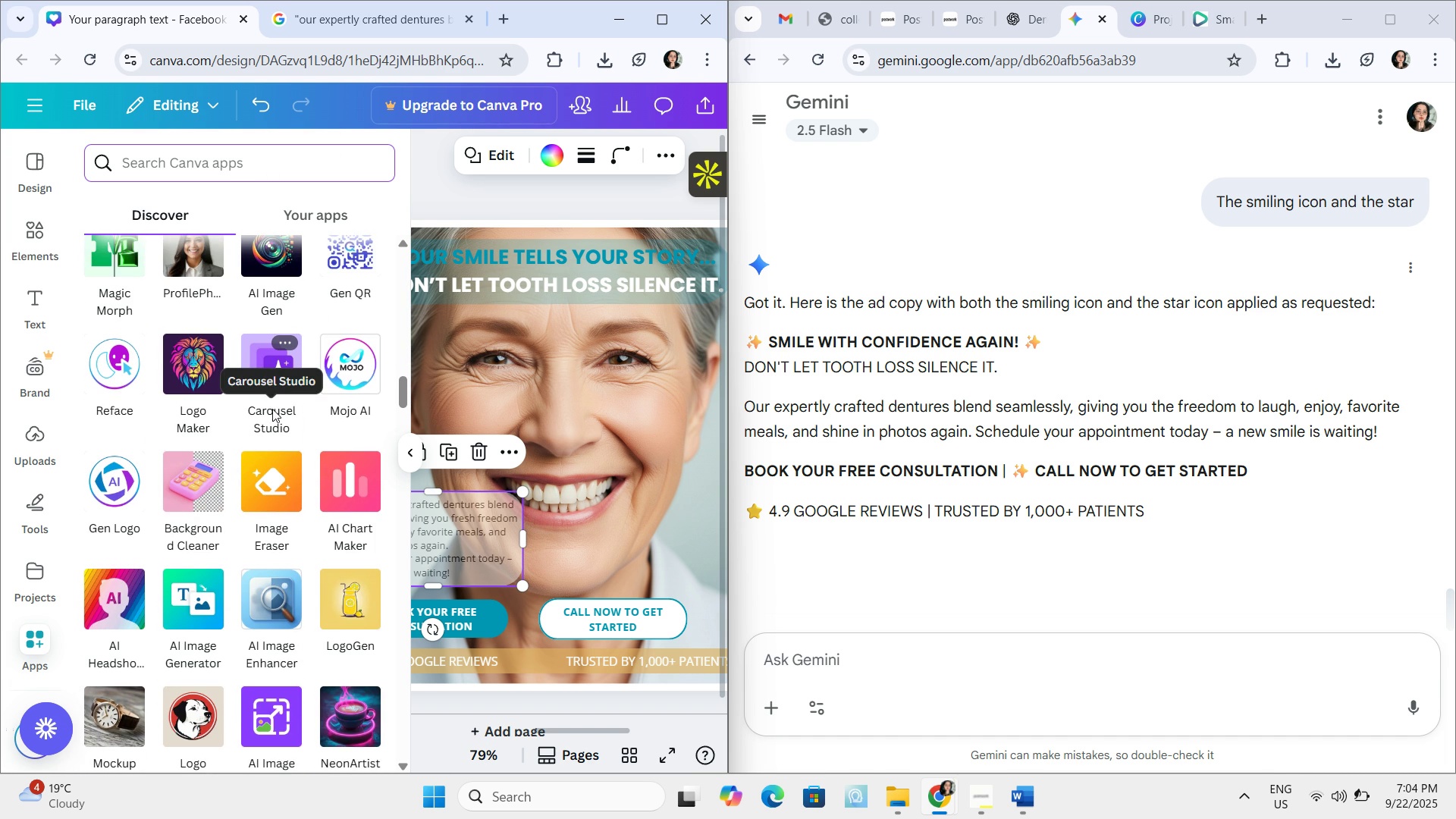 
scroll: coordinate [275, 406], scroll_direction: up, amount: 3.0
 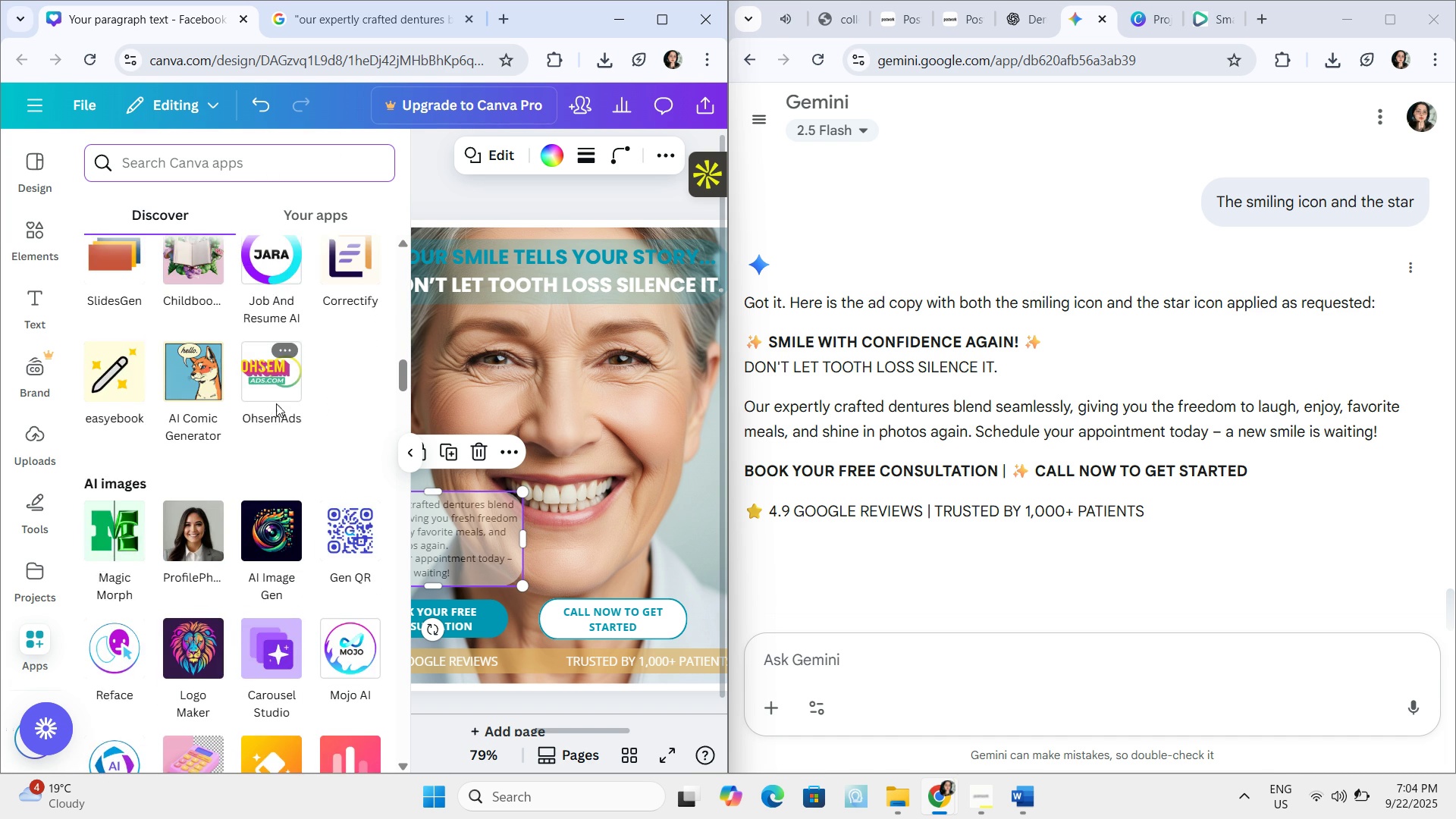 
scroll: coordinate [207, 430], scroll_direction: down, amount: 13.0
 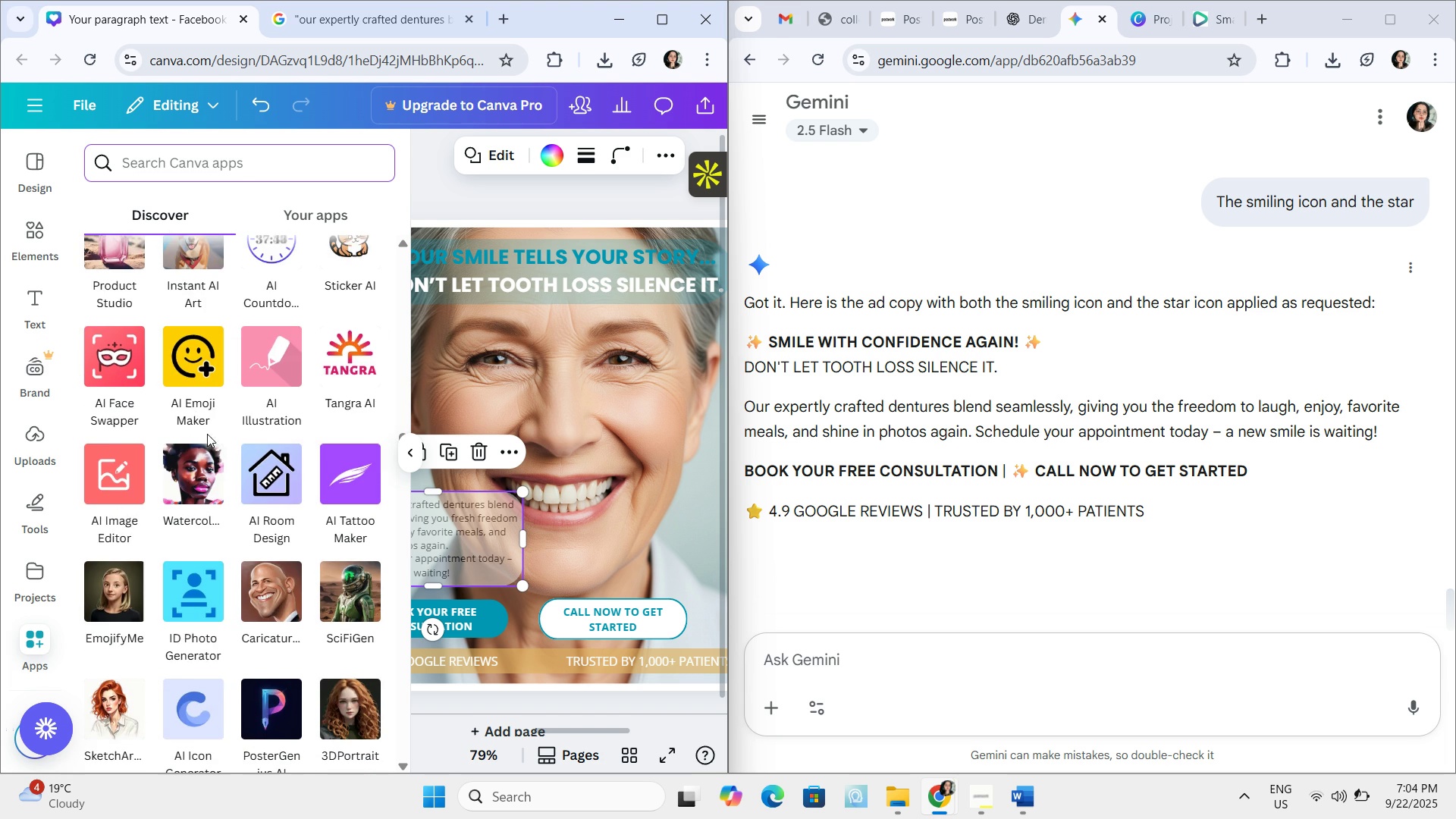 
scroll: coordinate [292, 532], scroll_direction: down, amount: 44.0
 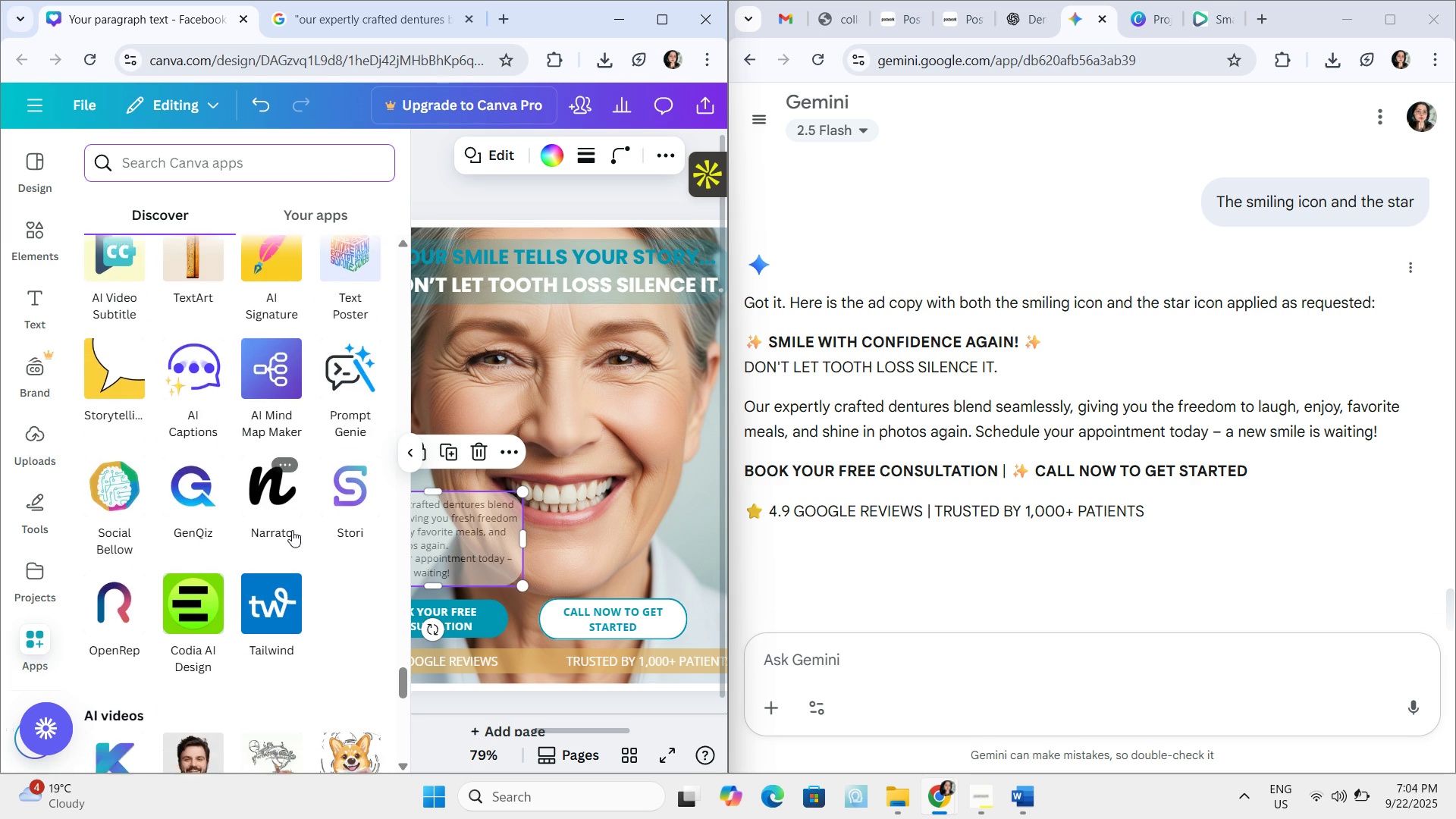 
scroll: coordinate [292, 530], scroll_direction: down, amount: 2.0
 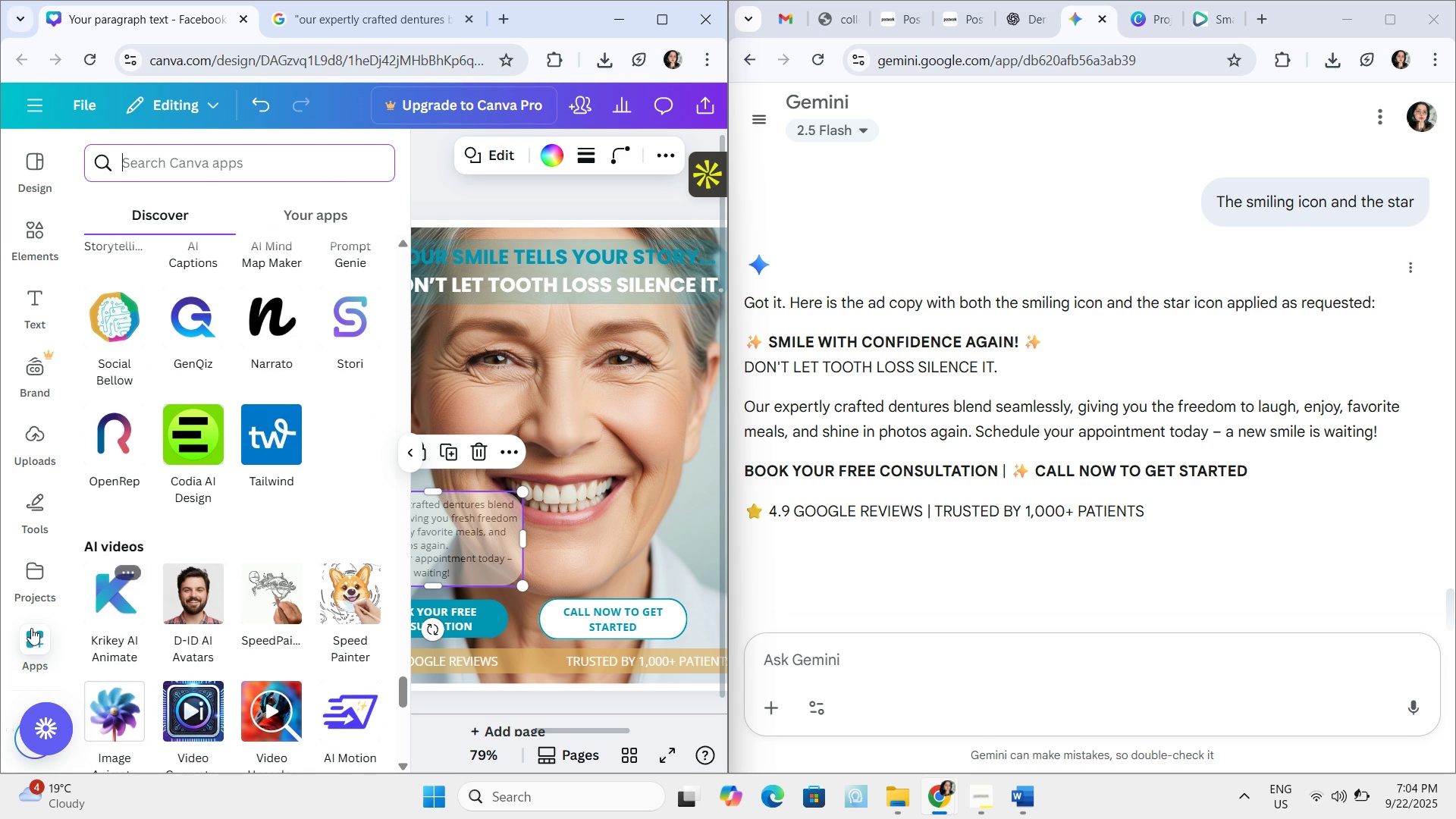 
mouse_move([27, 635])
 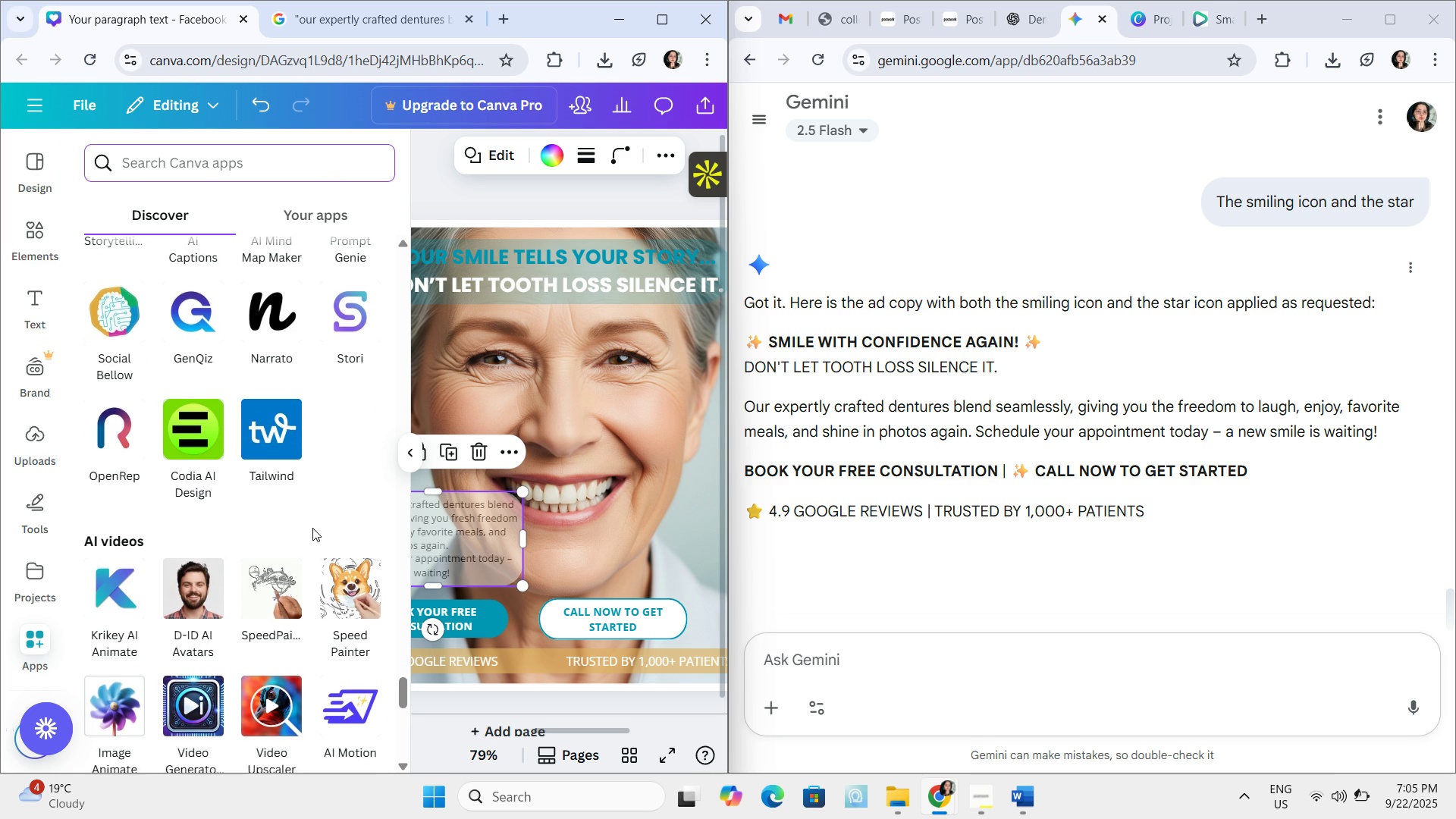 
scroll: coordinate [318, 516], scroll_direction: down, amount: 12.0
 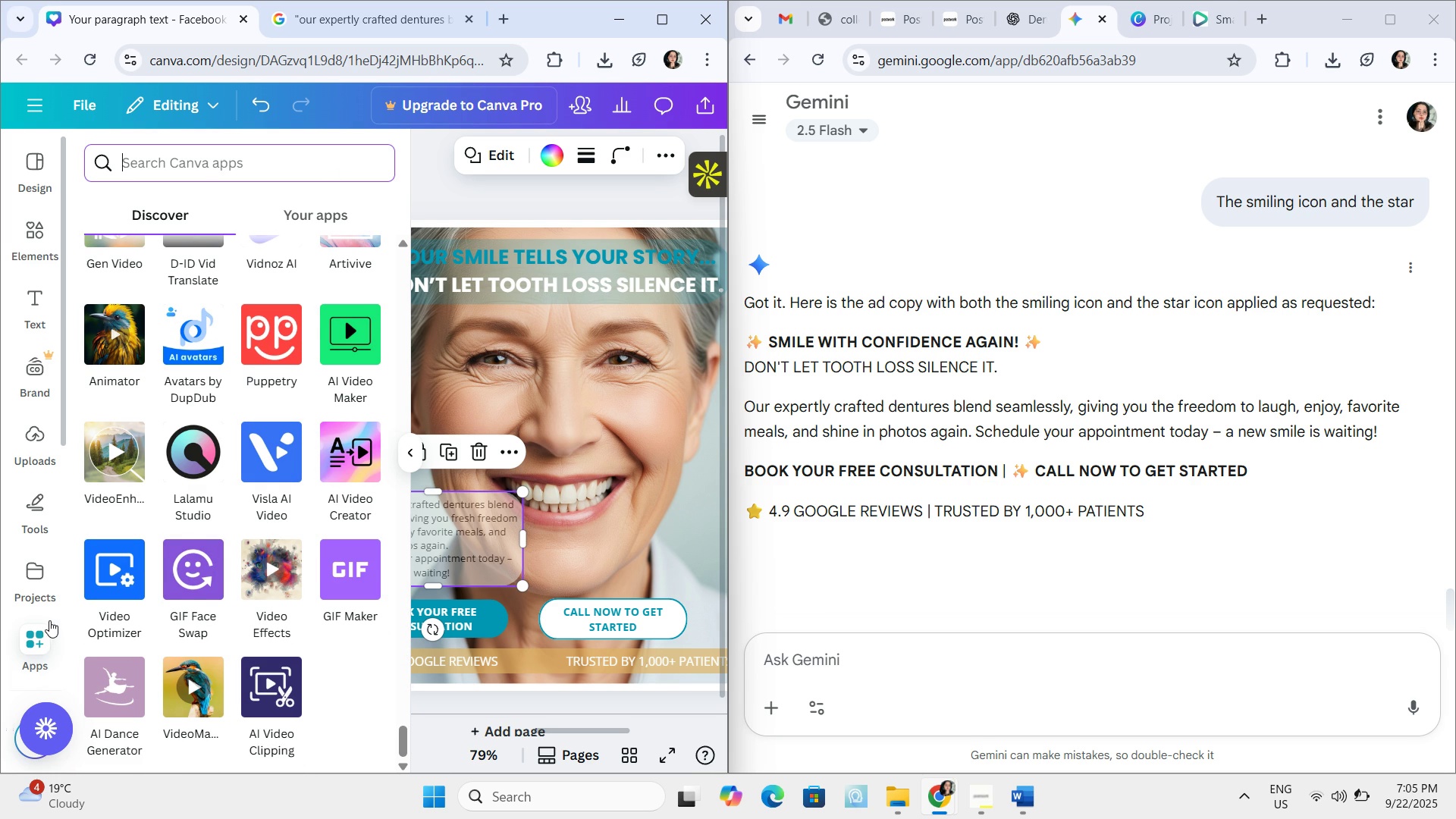 
left_click([39, 635])
 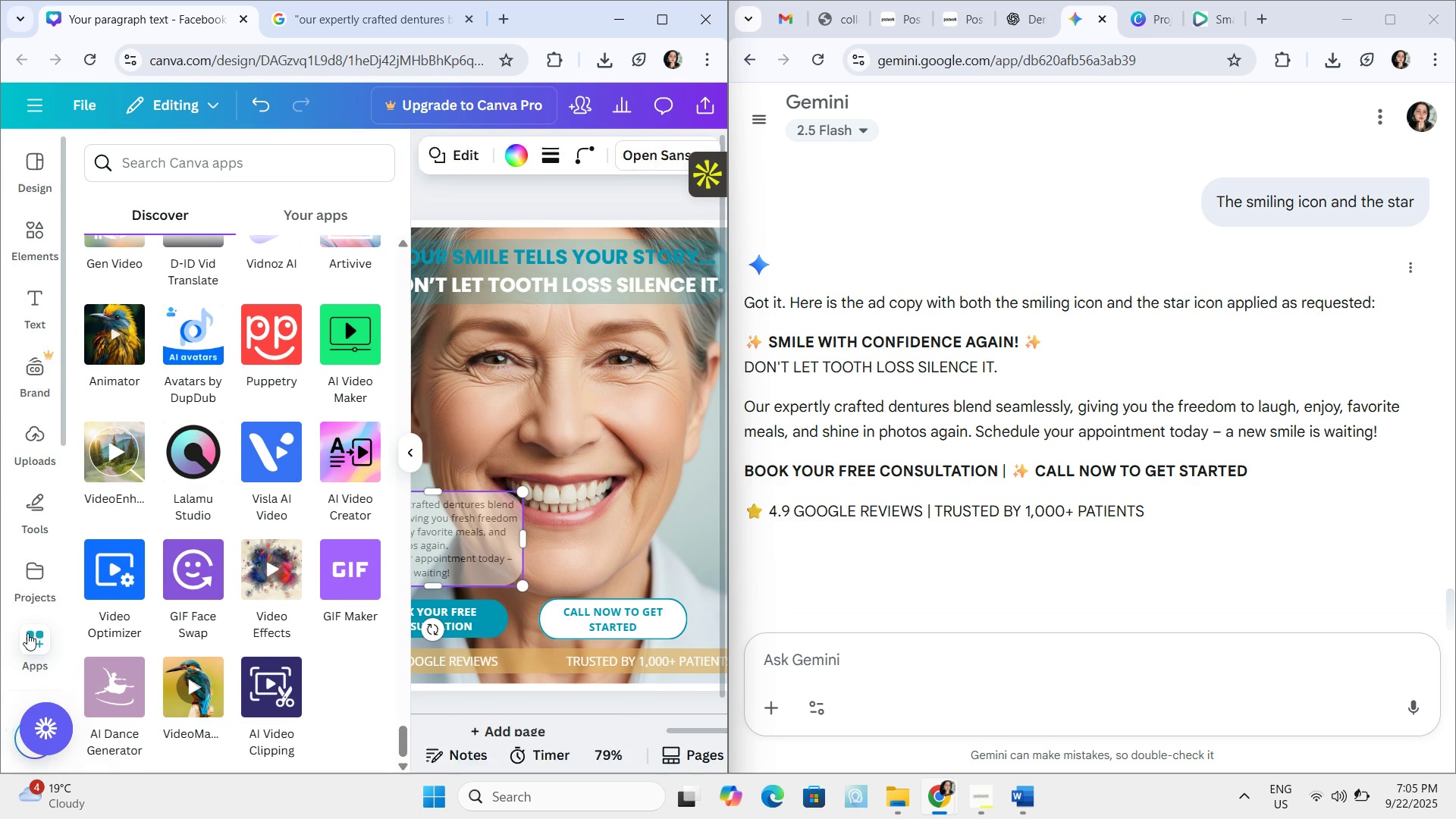 
left_click([27, 633])
 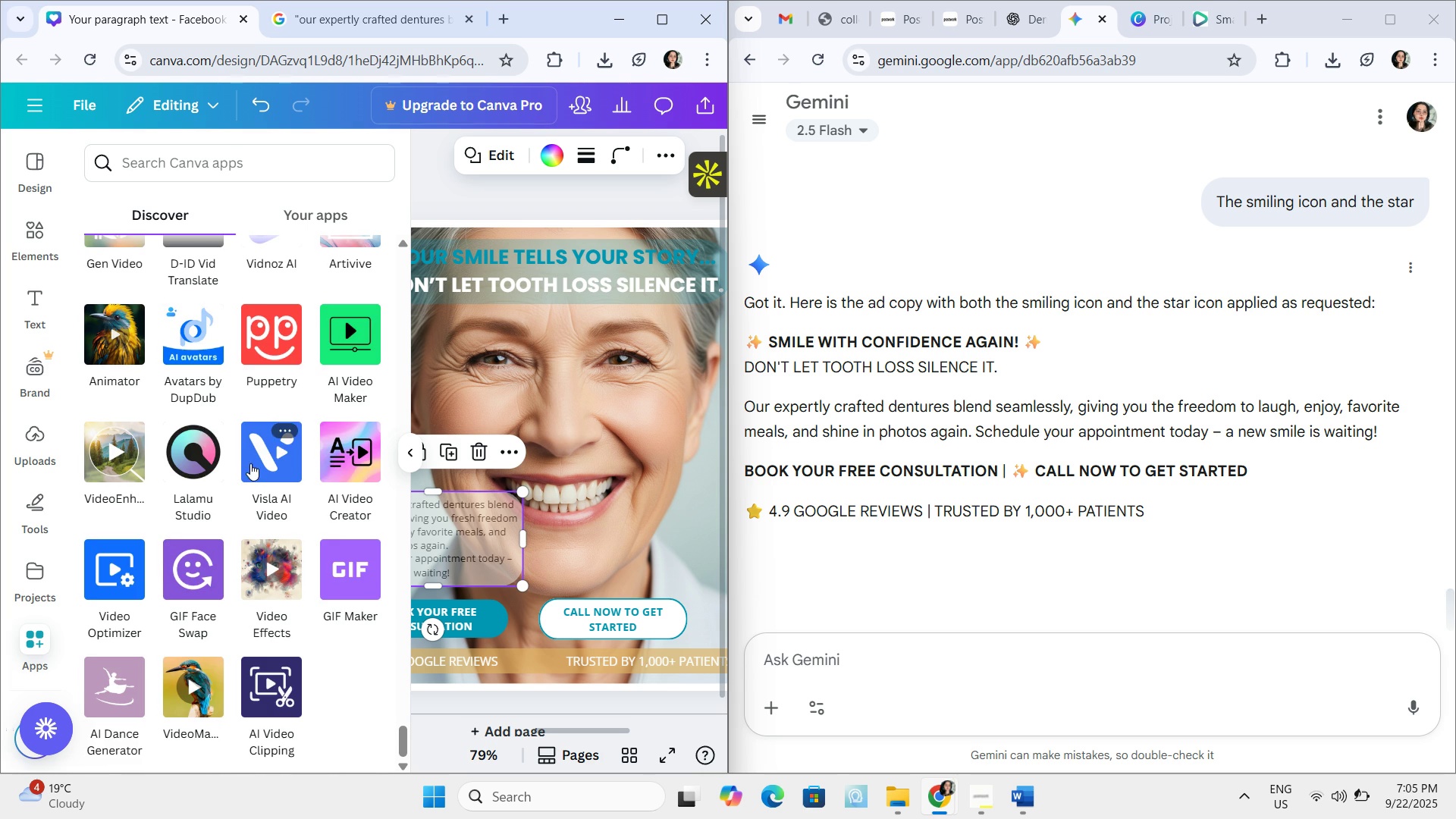 
scroll: coordinate [250, 463], scroll_direction: up, amount: 3.0
 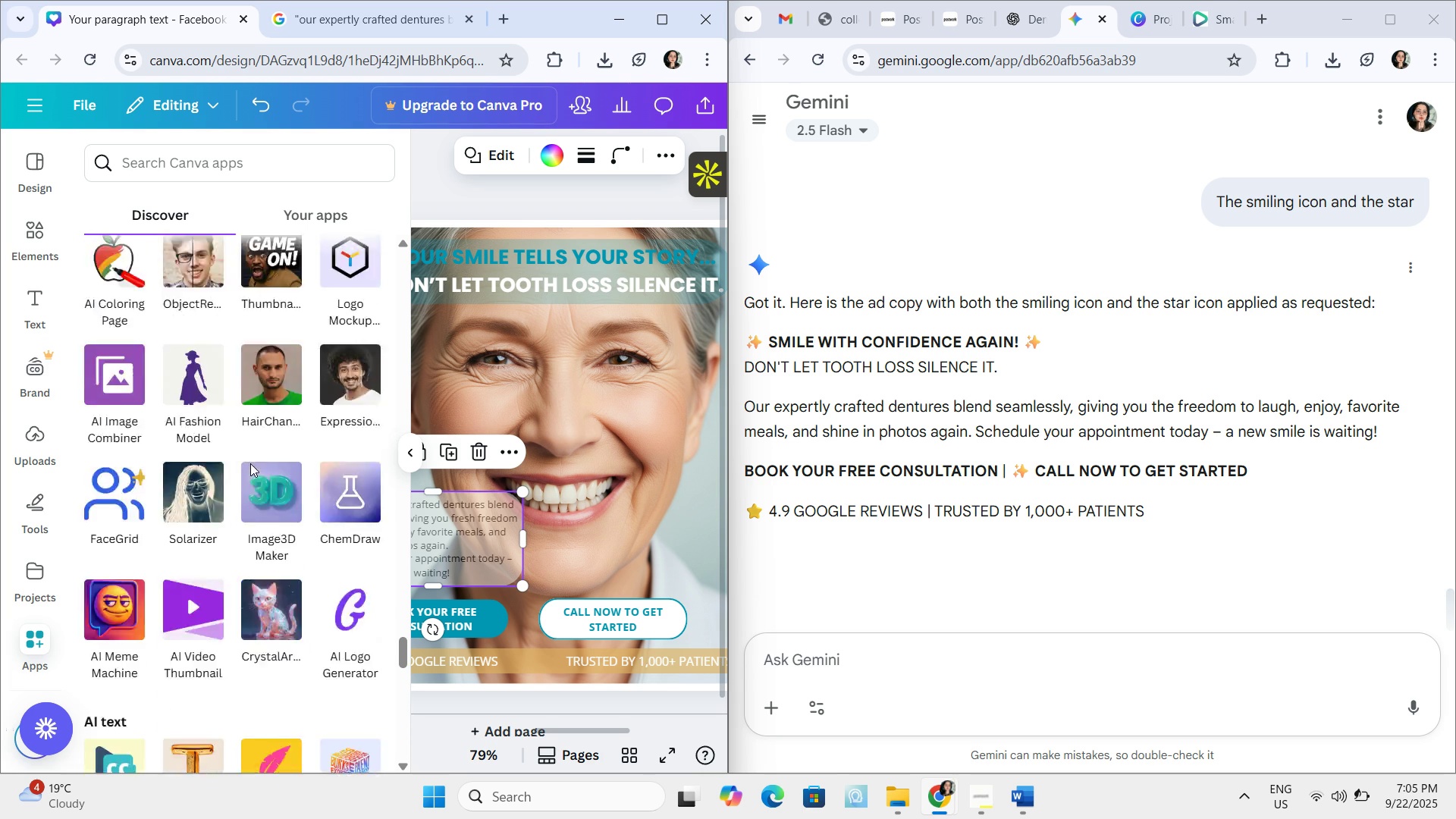 
mouse_move([256, 344])
 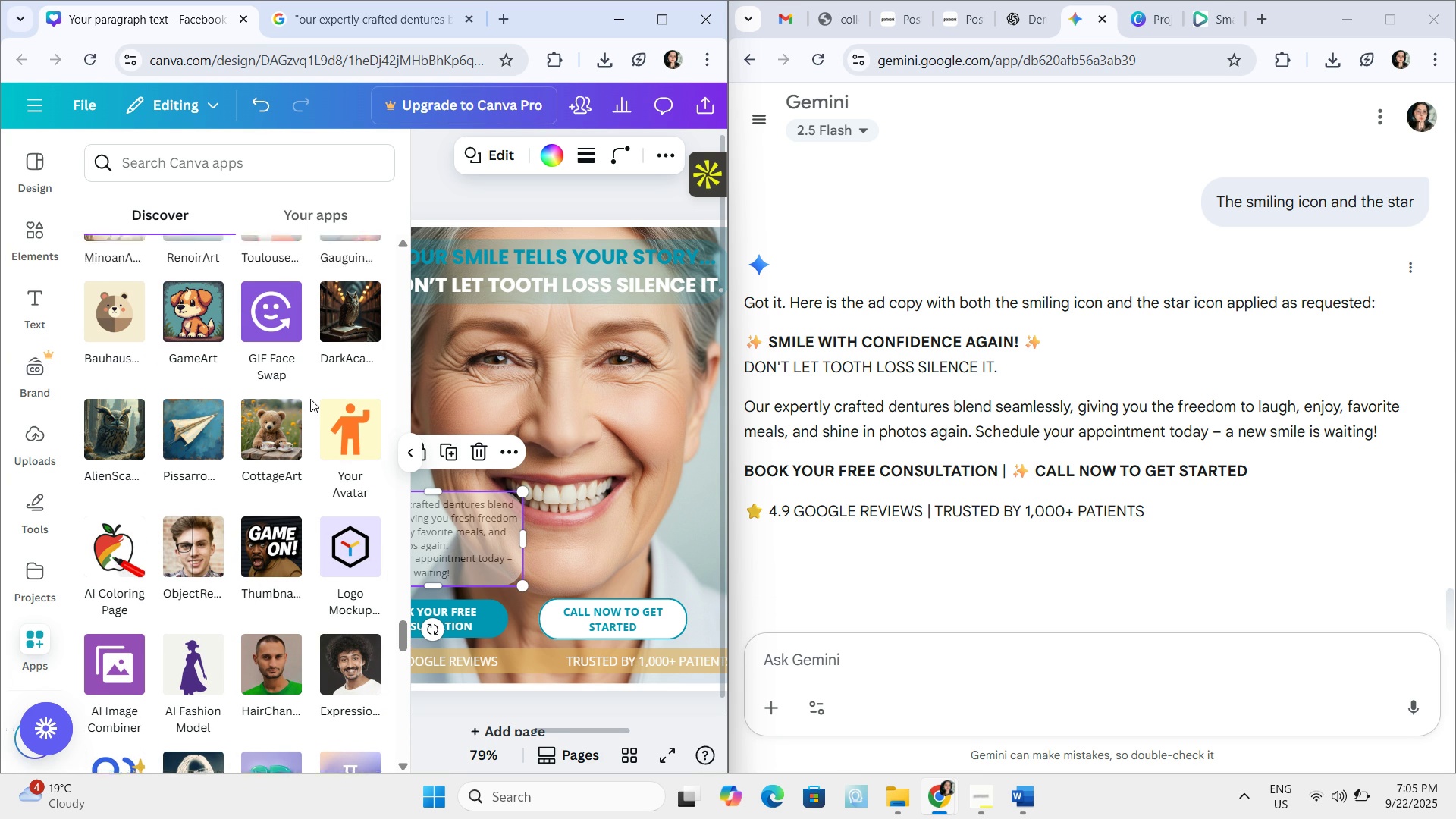 
scroll: coordinate [310, 399], scroll_direction: up, amount: 1.0
 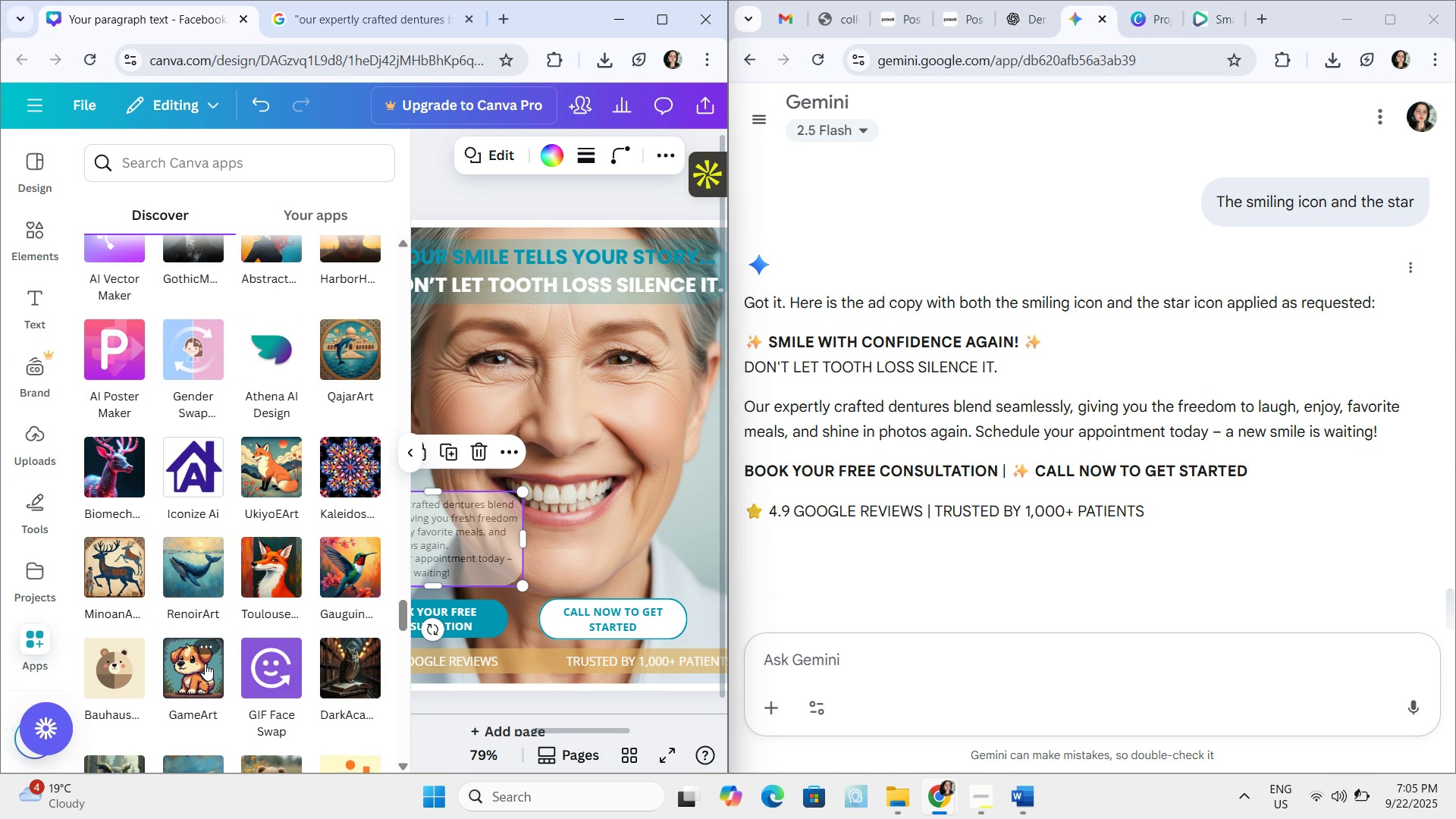 
left_click([206, 667])
 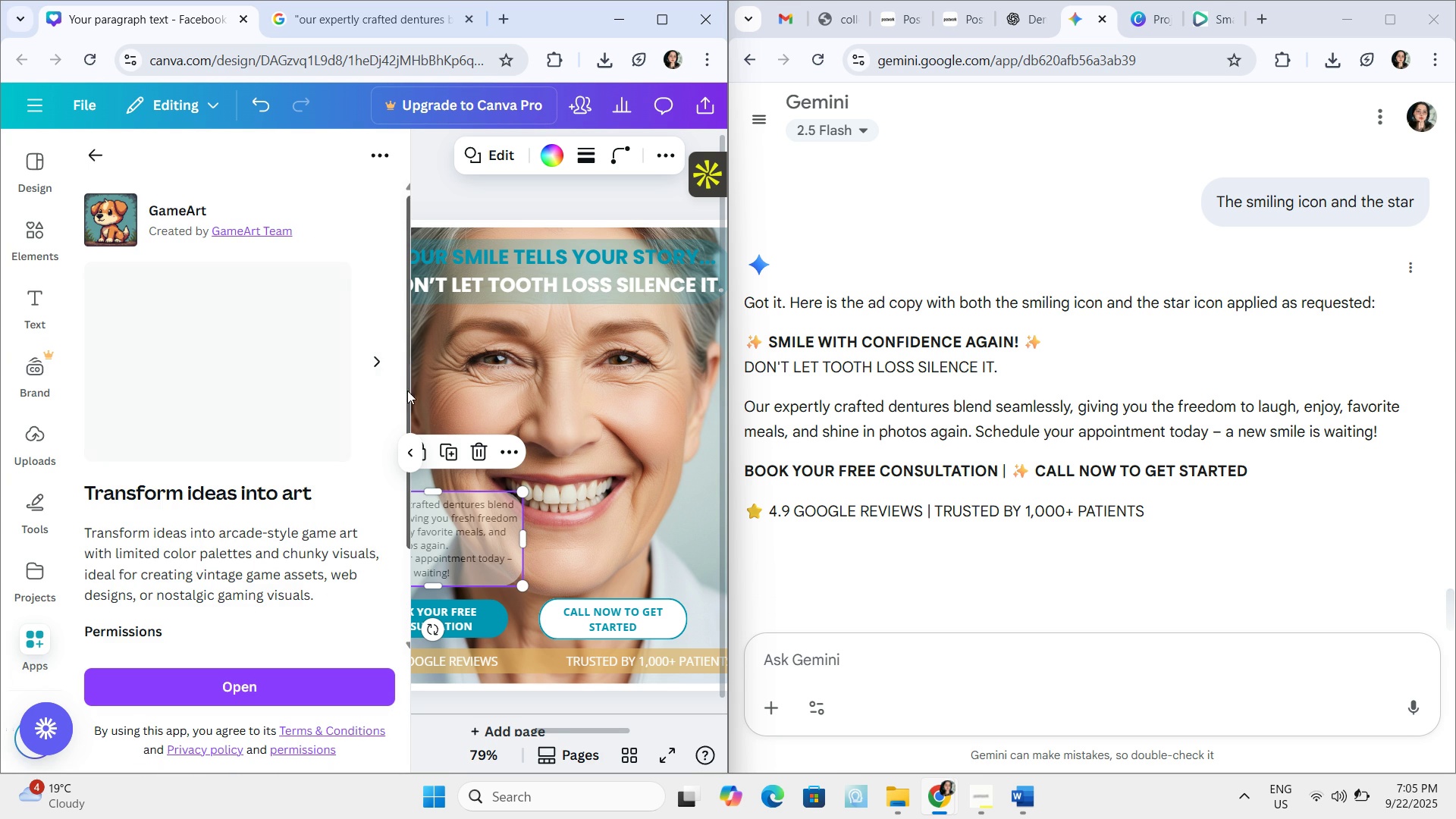 
scroll: coordinate [202, 441], scroll_direction: down, amount: 7.0
 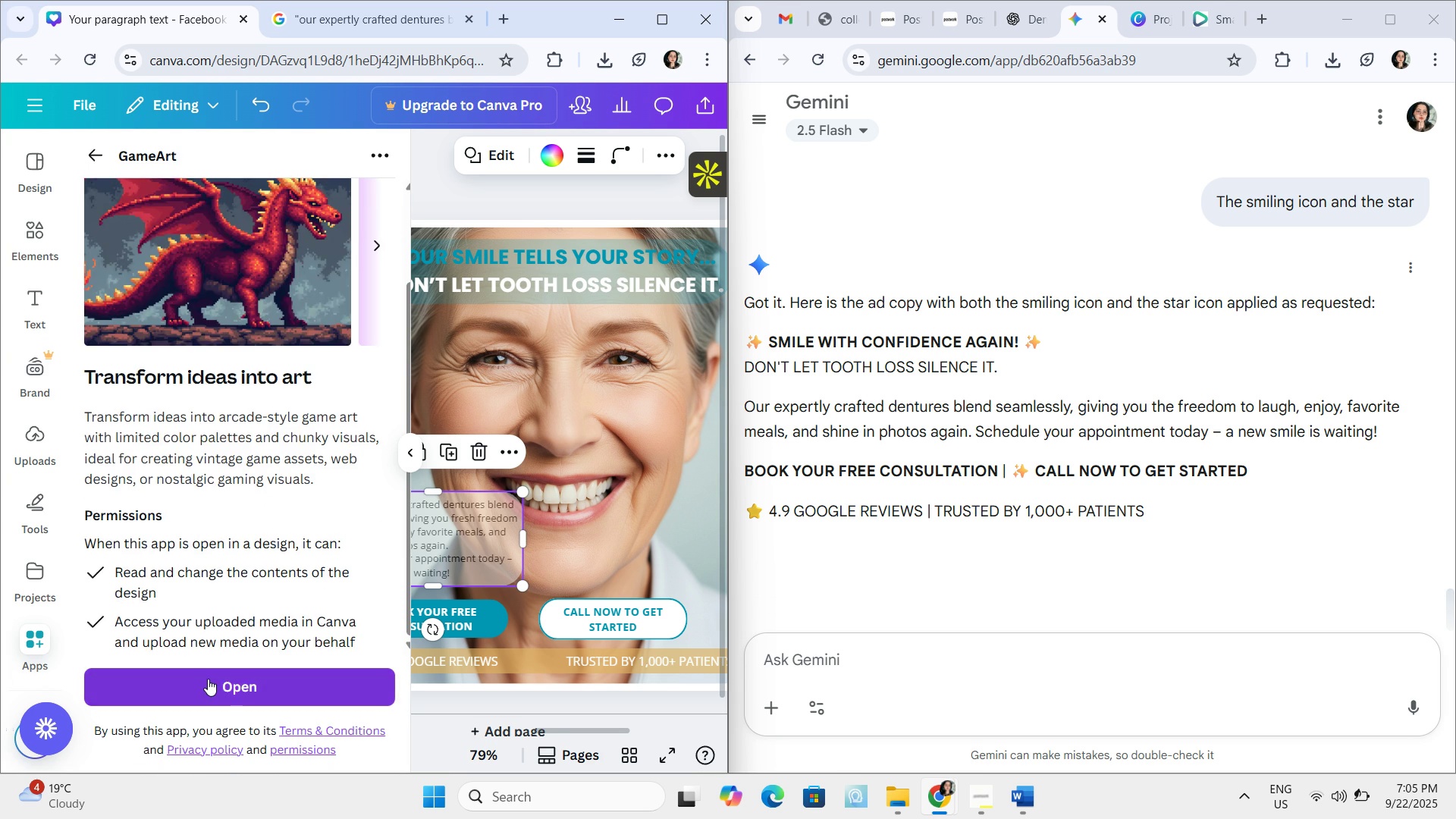 
left_click([208, 679])
 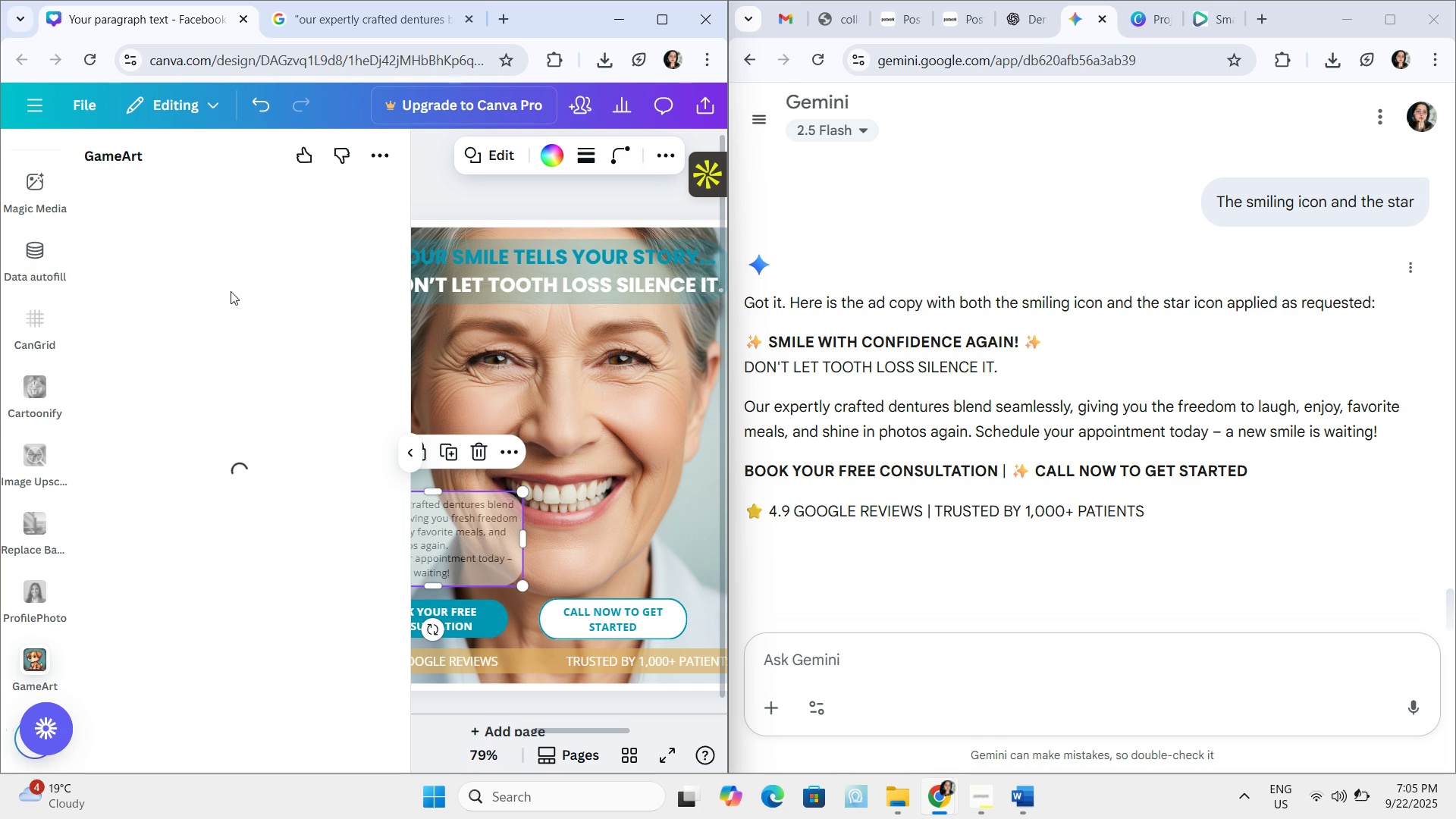 
wait(13.28)
 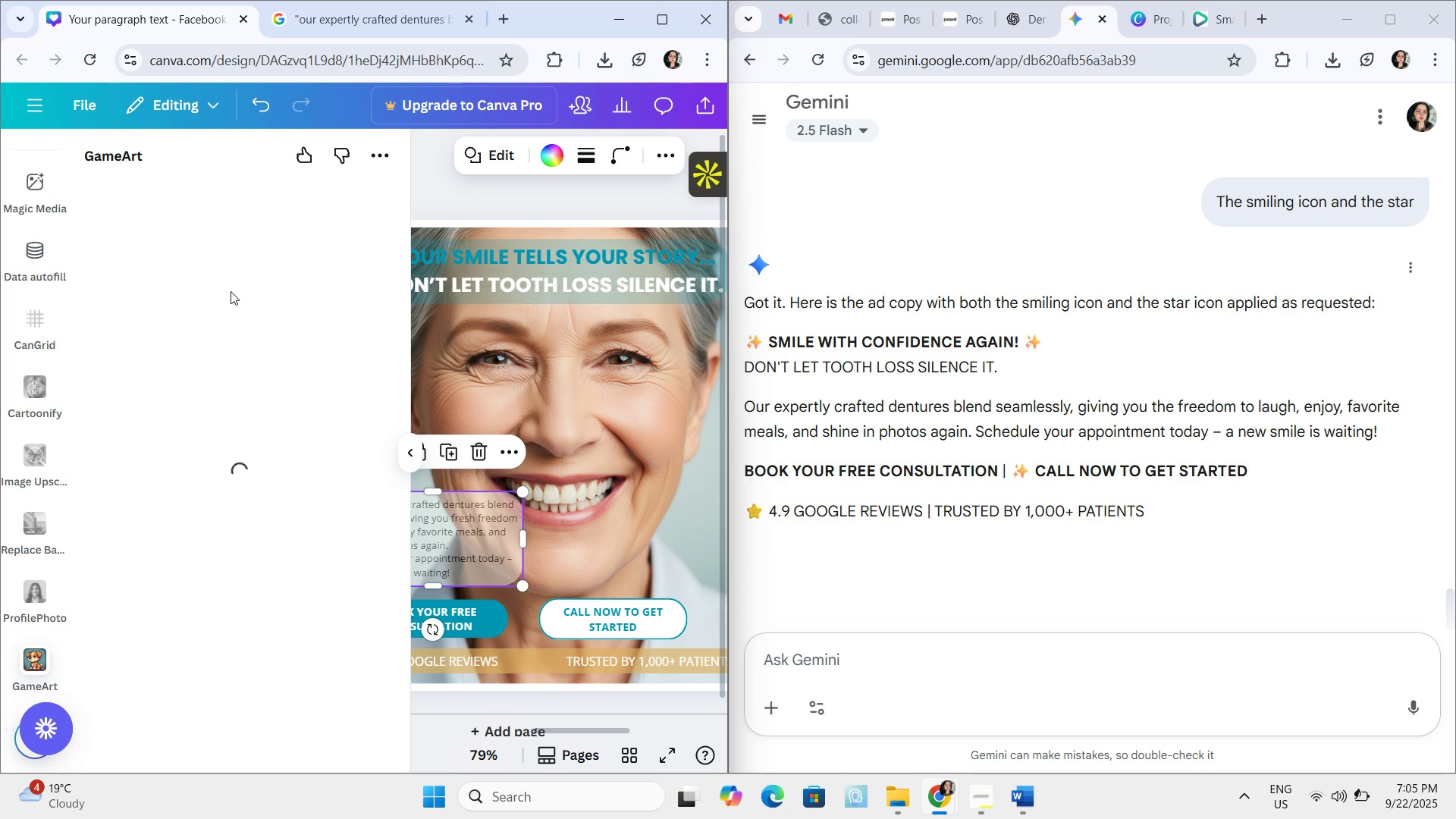 
left_click([41, 183])
 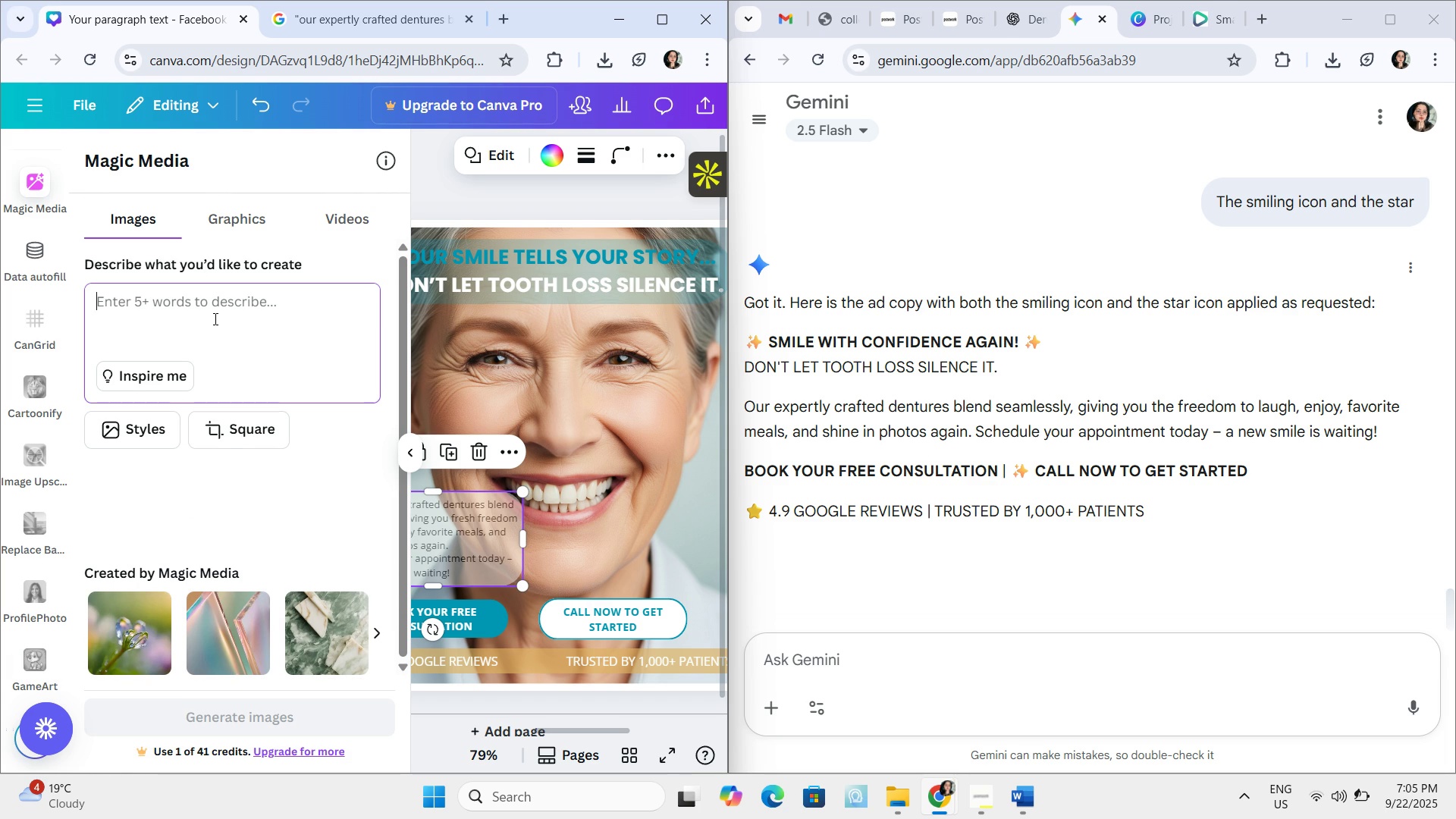 
left_click([214, 318])
 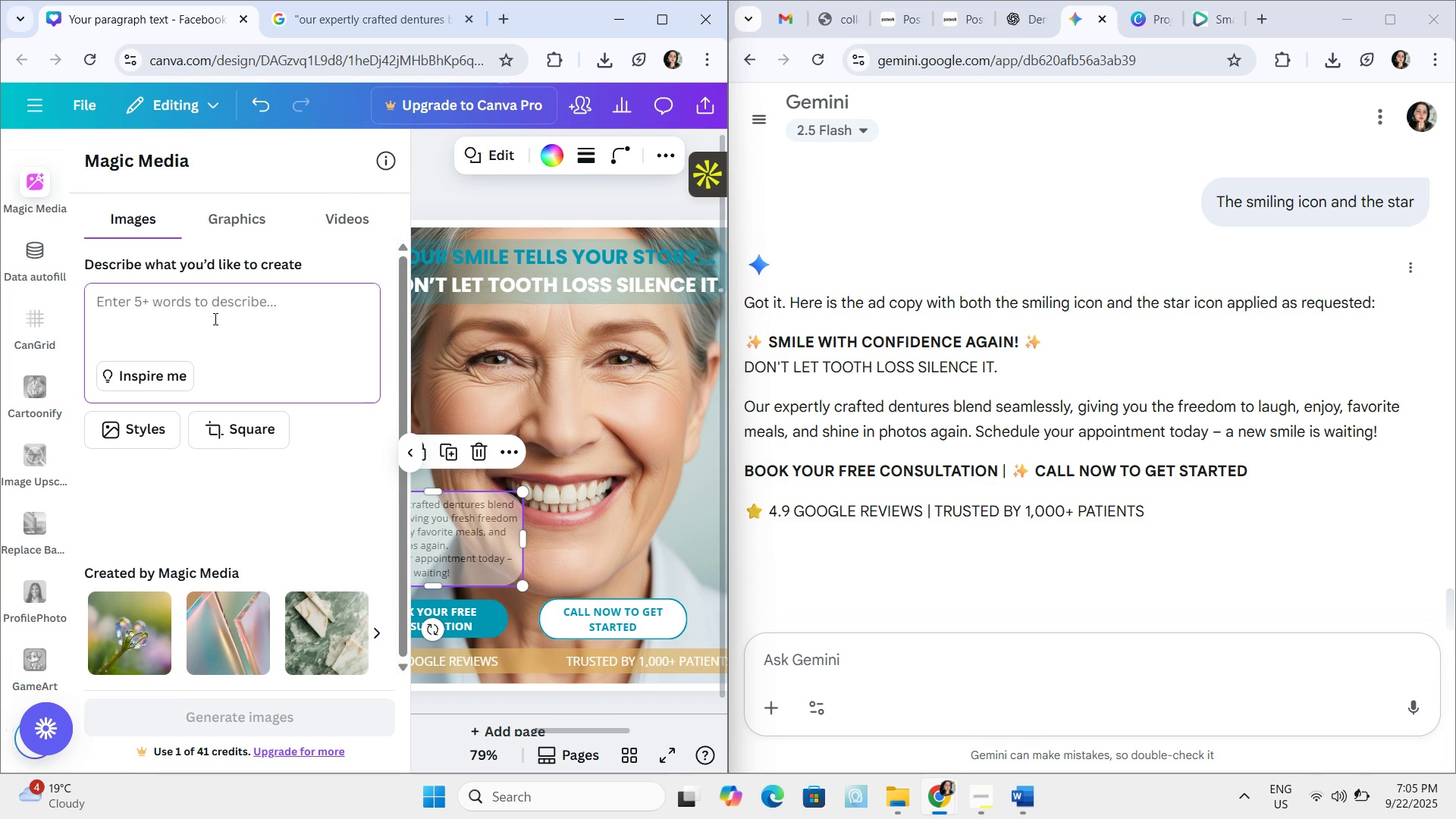 
type(smiling clipart with dark turquoise outline with a star beside it)
 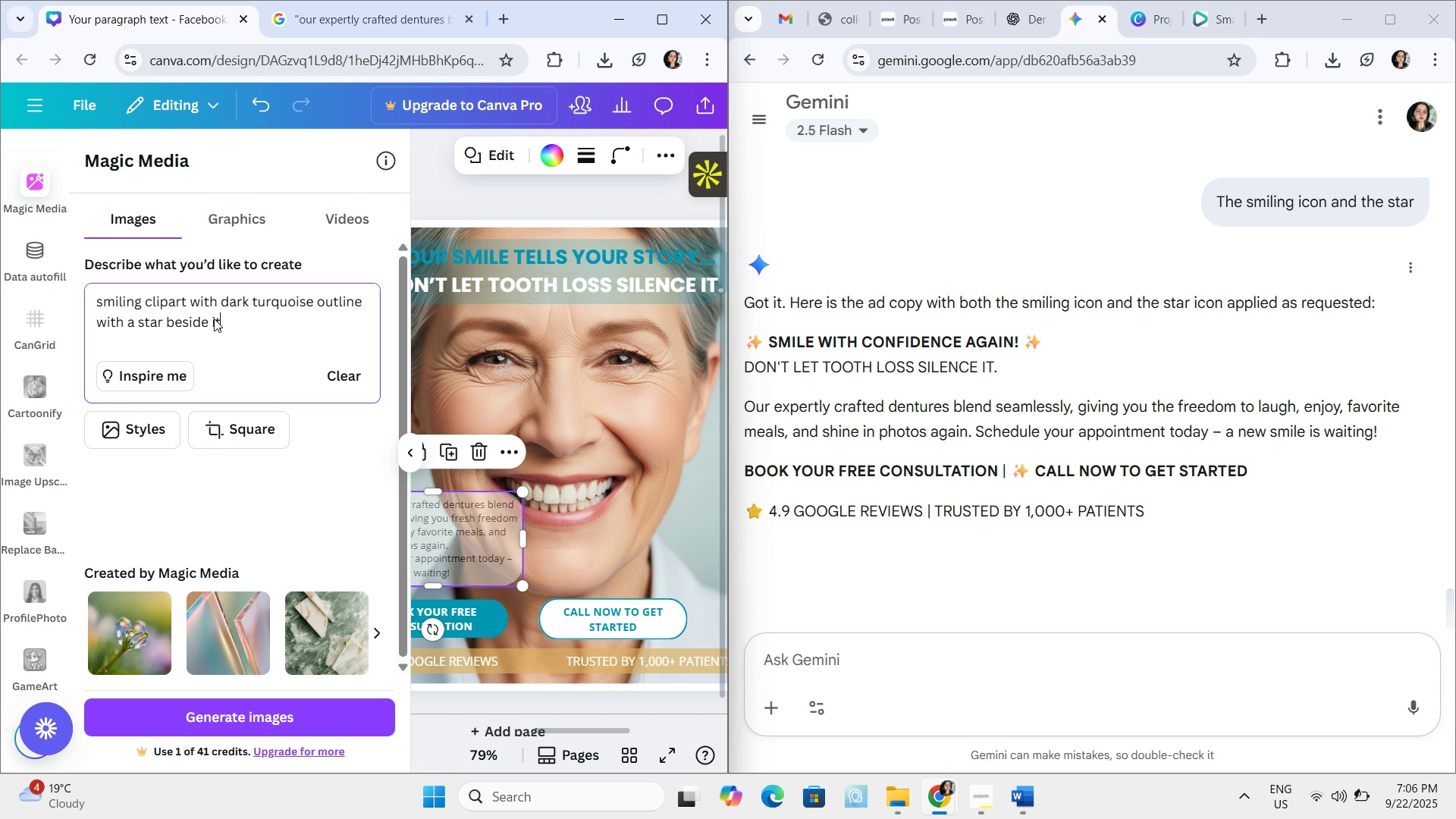 
key(Enter)
 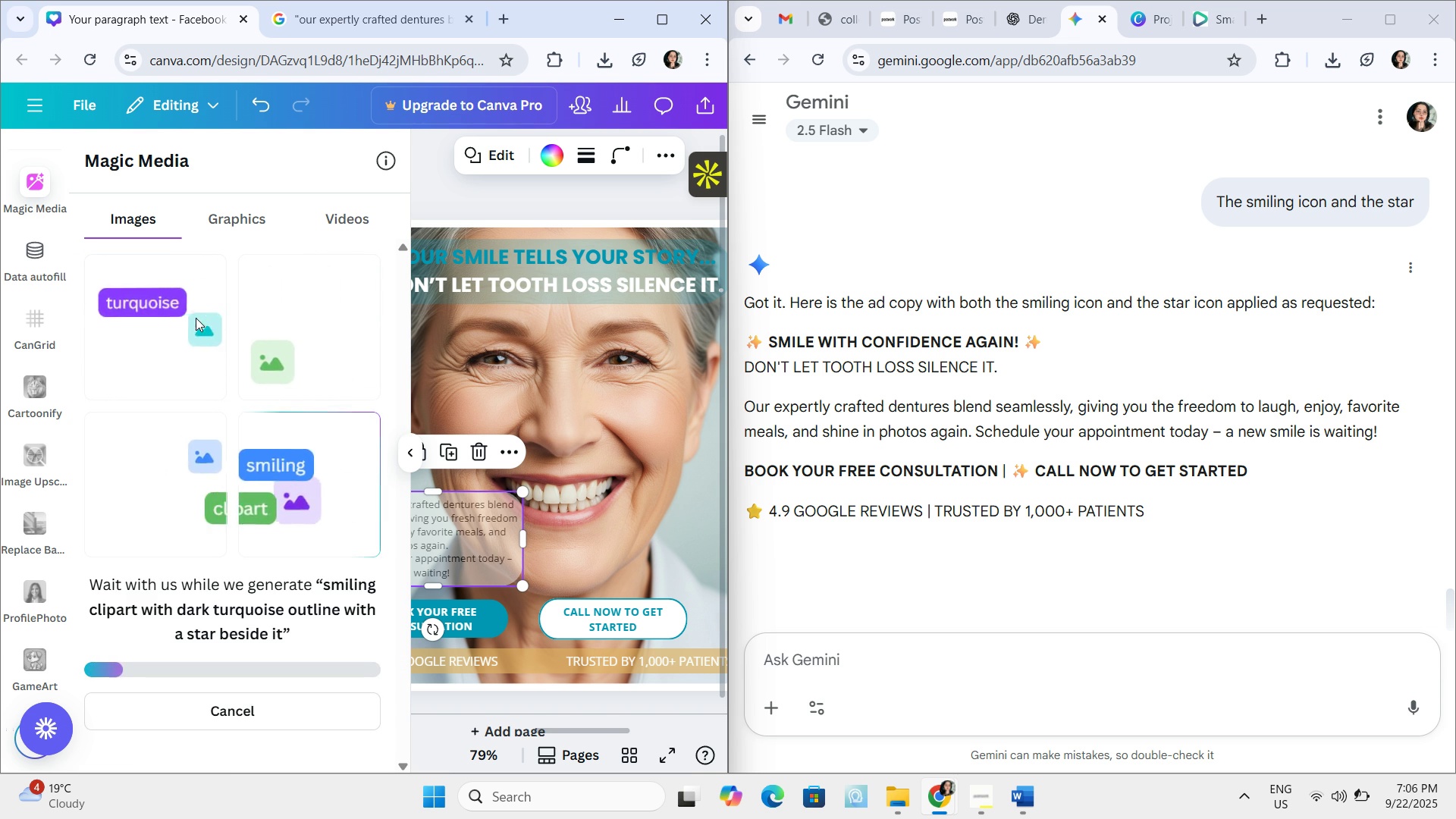 
wait(11.16)
 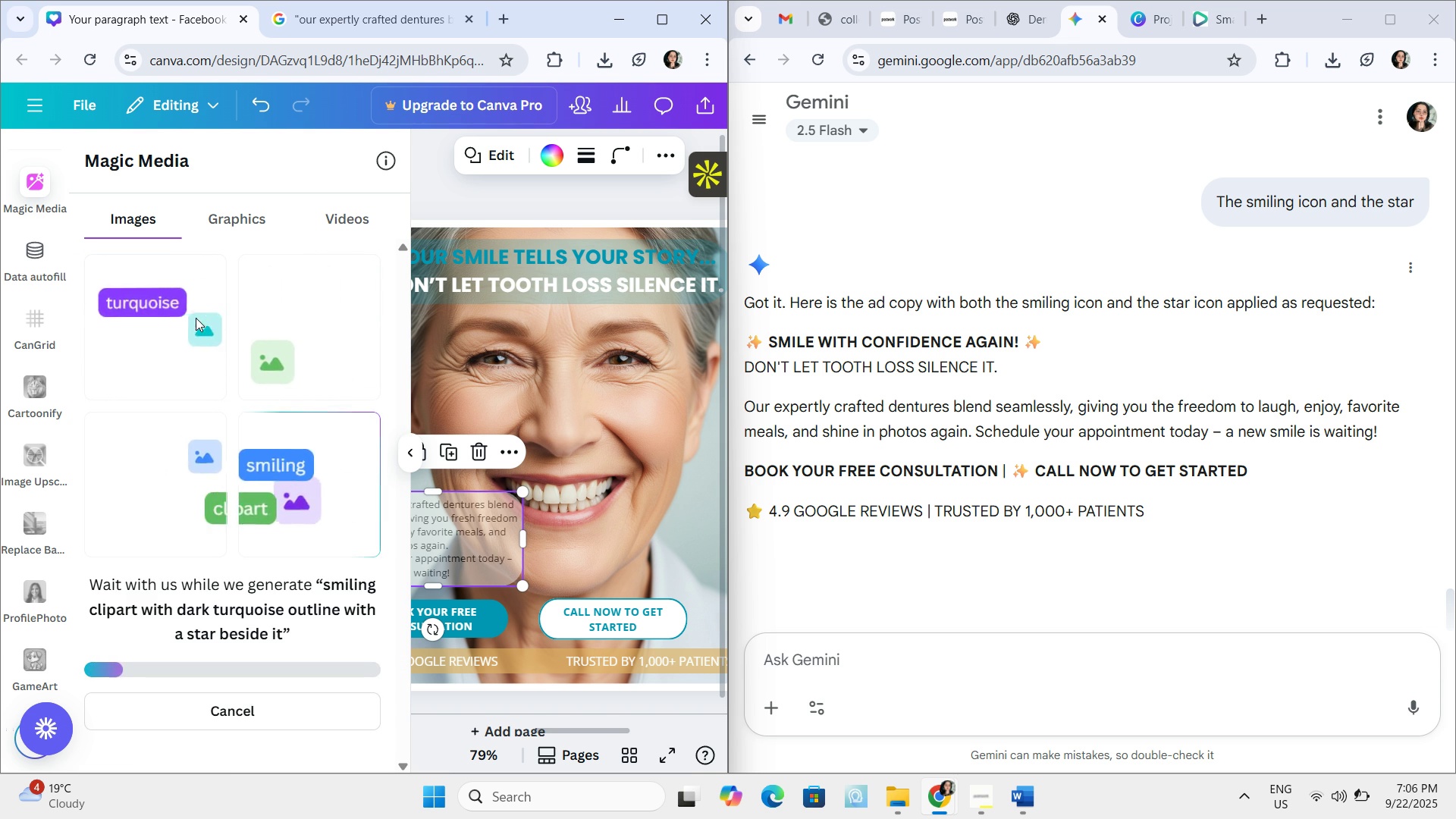 
scroll: coordinate [175, 818], scroll_direction: down, amount: 1.0
 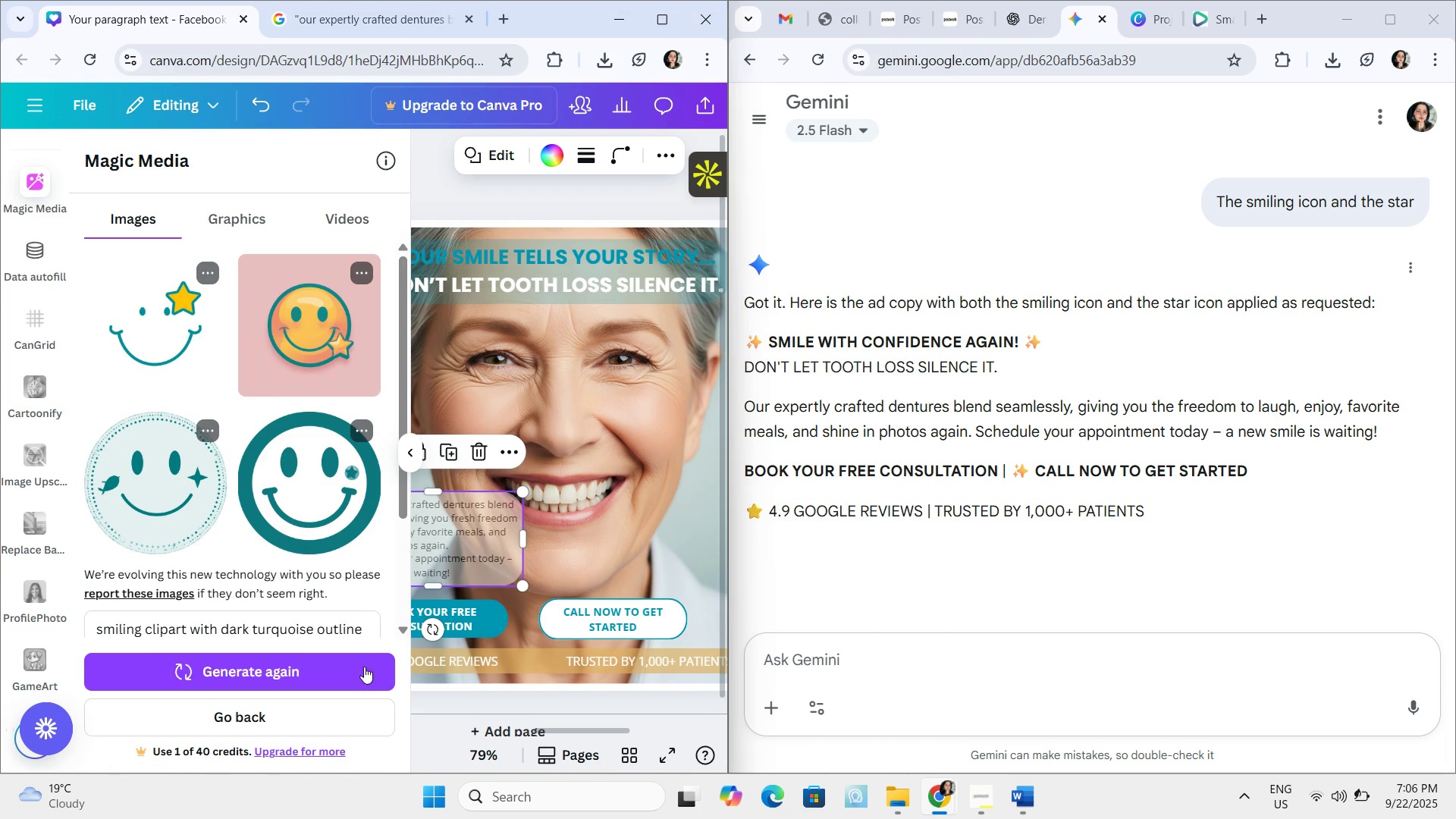 
scroll: coordinate [202, 395], scroll_direction: none, amount: 0.0
 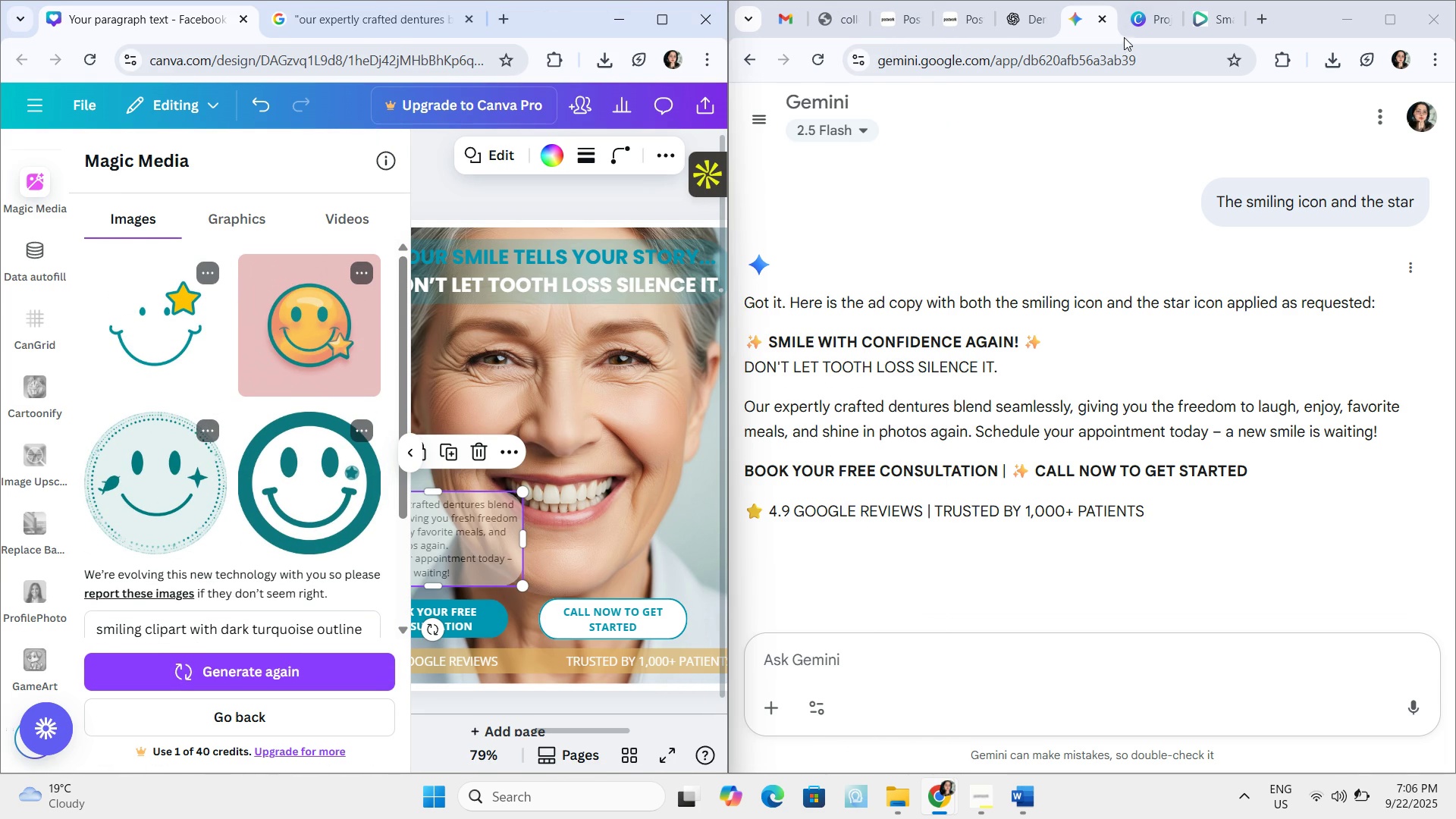 
left_click([1153, 15])
 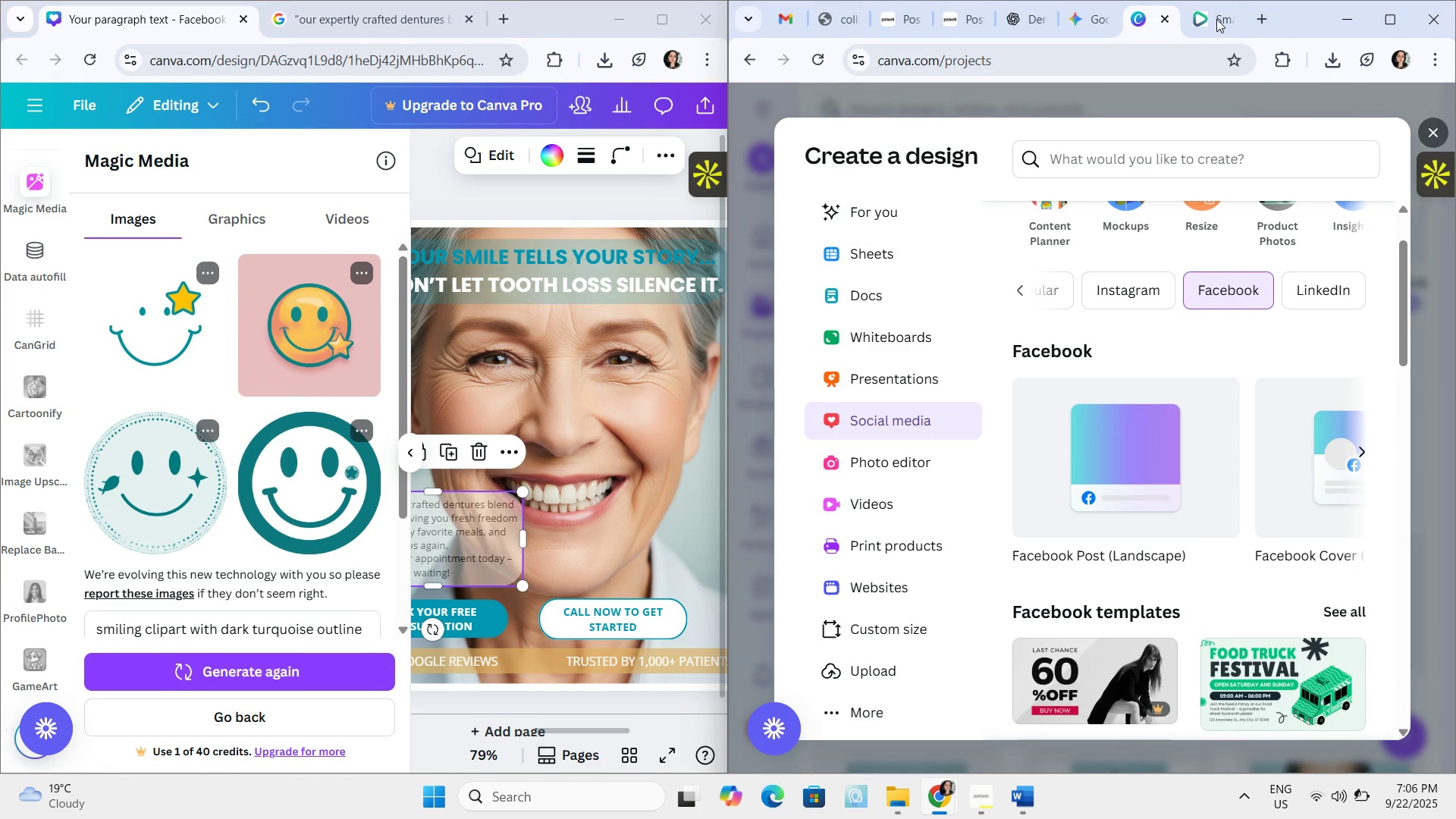 
left_click([1216, 19])
 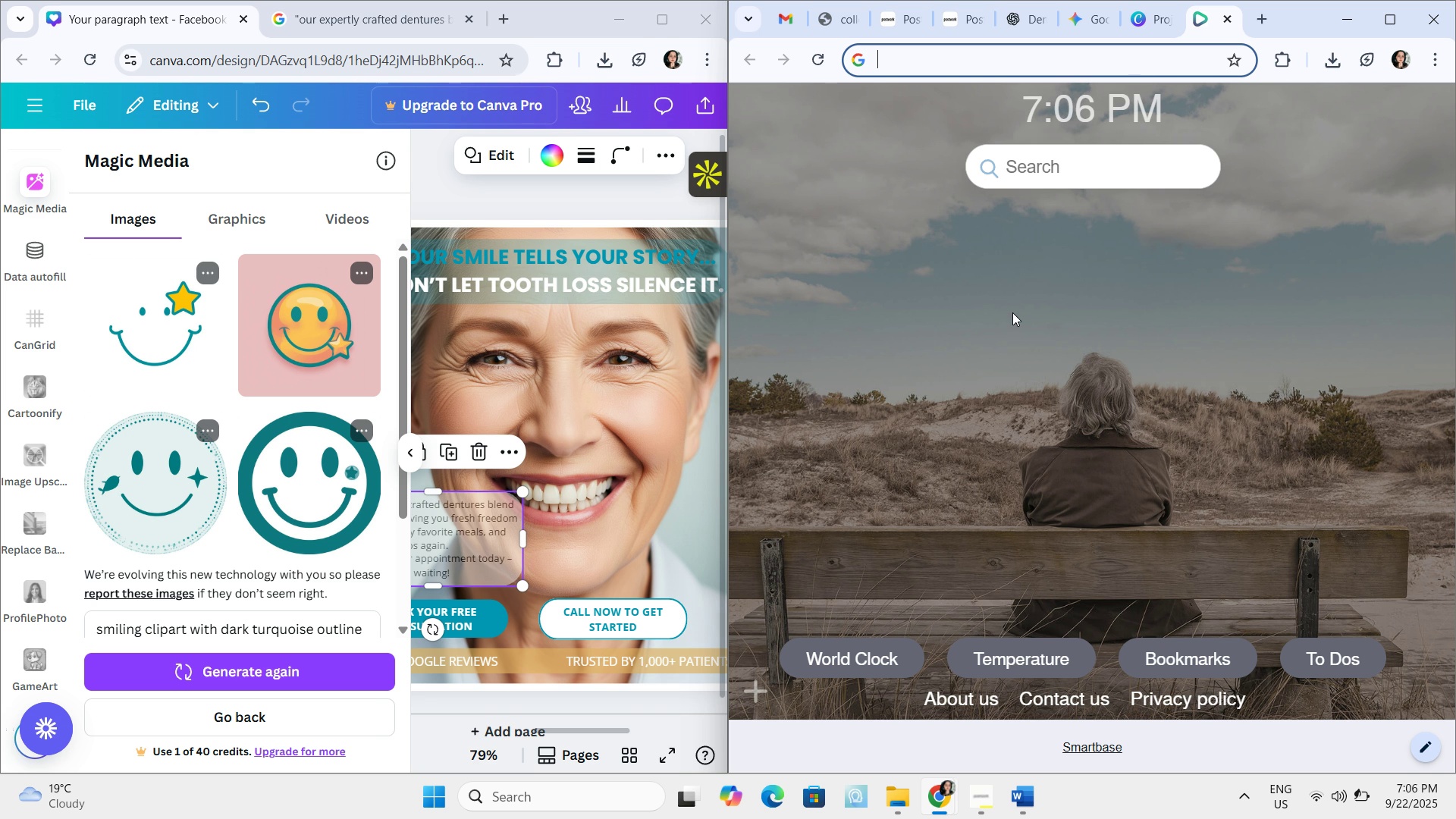 
left_click([1065, 22])
 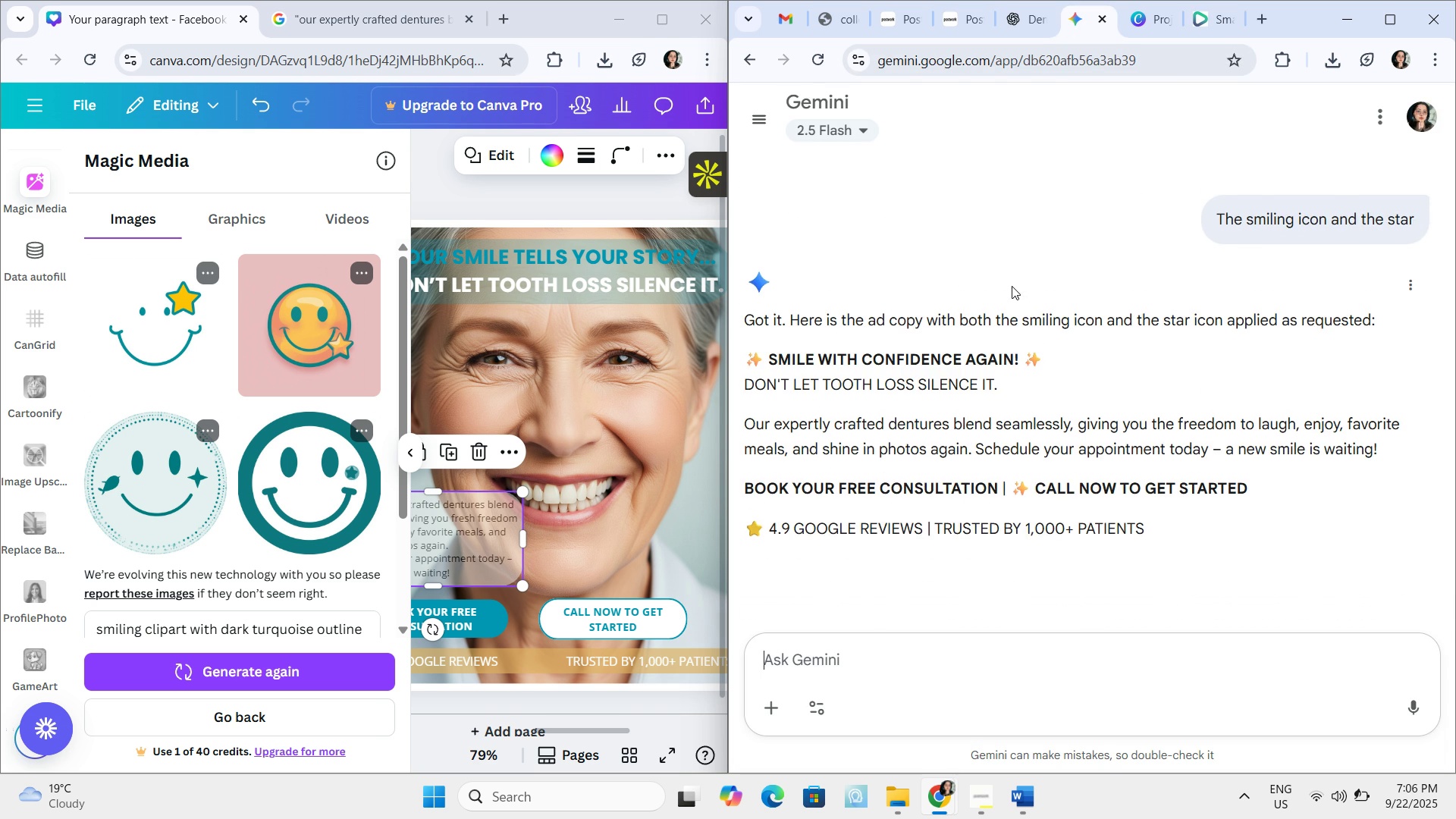 
scroll: coordinate [1012, 288], scroll_direction: up, amount: 11.0
 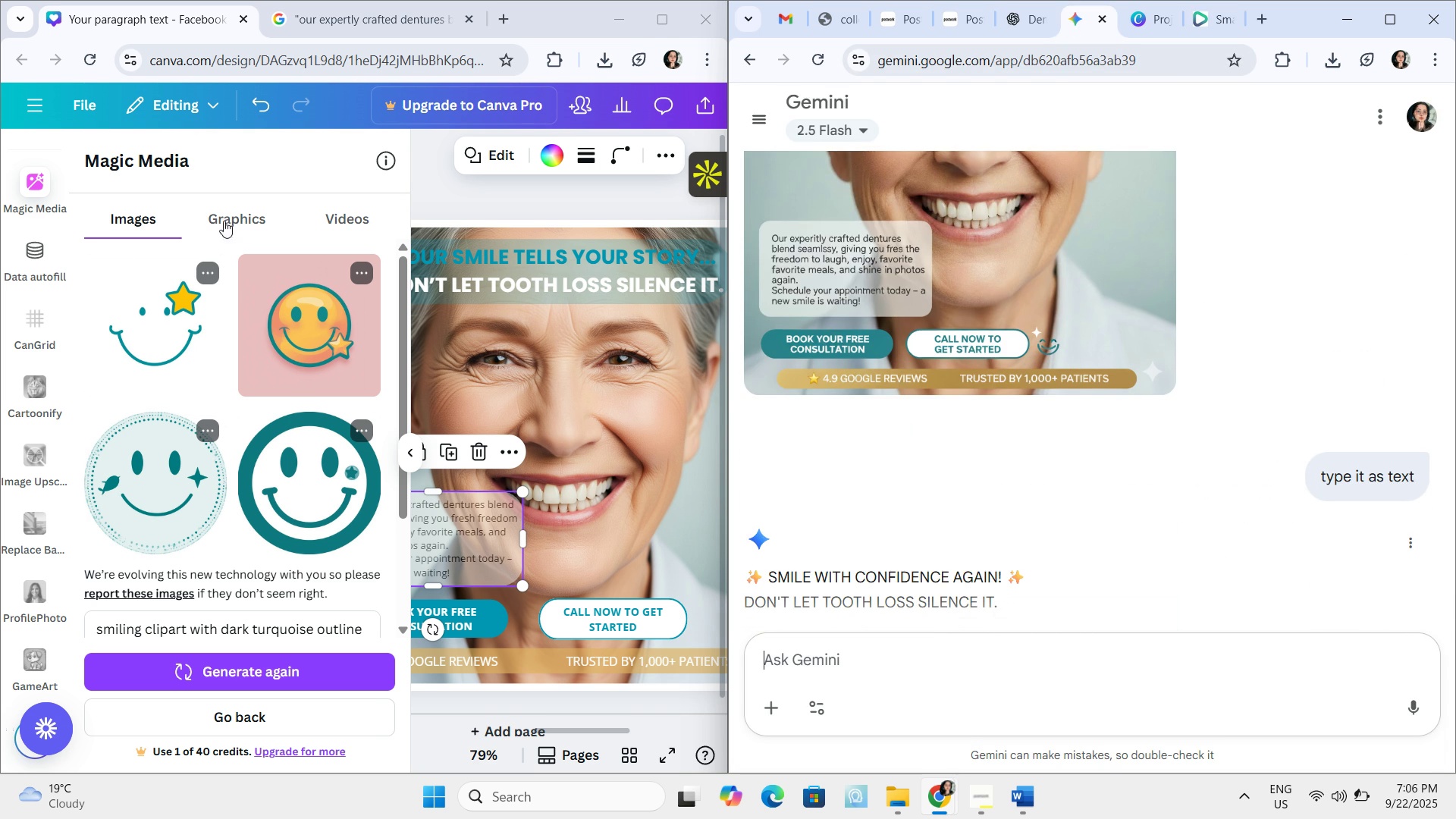 
scroll: coordinate [204, 533], scroll_direction: down, amount: 3.0
 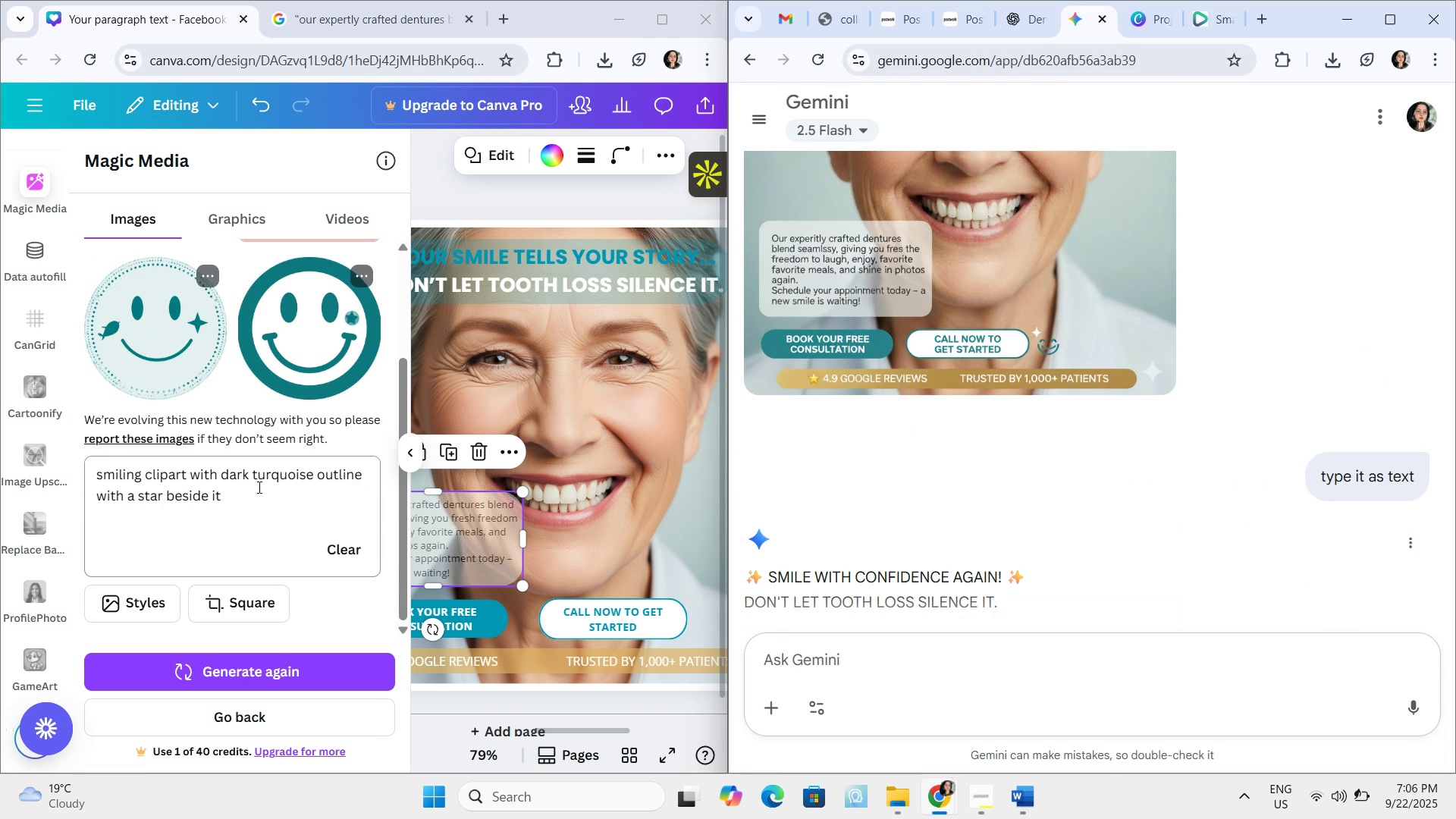 
left_click([258, 487])
 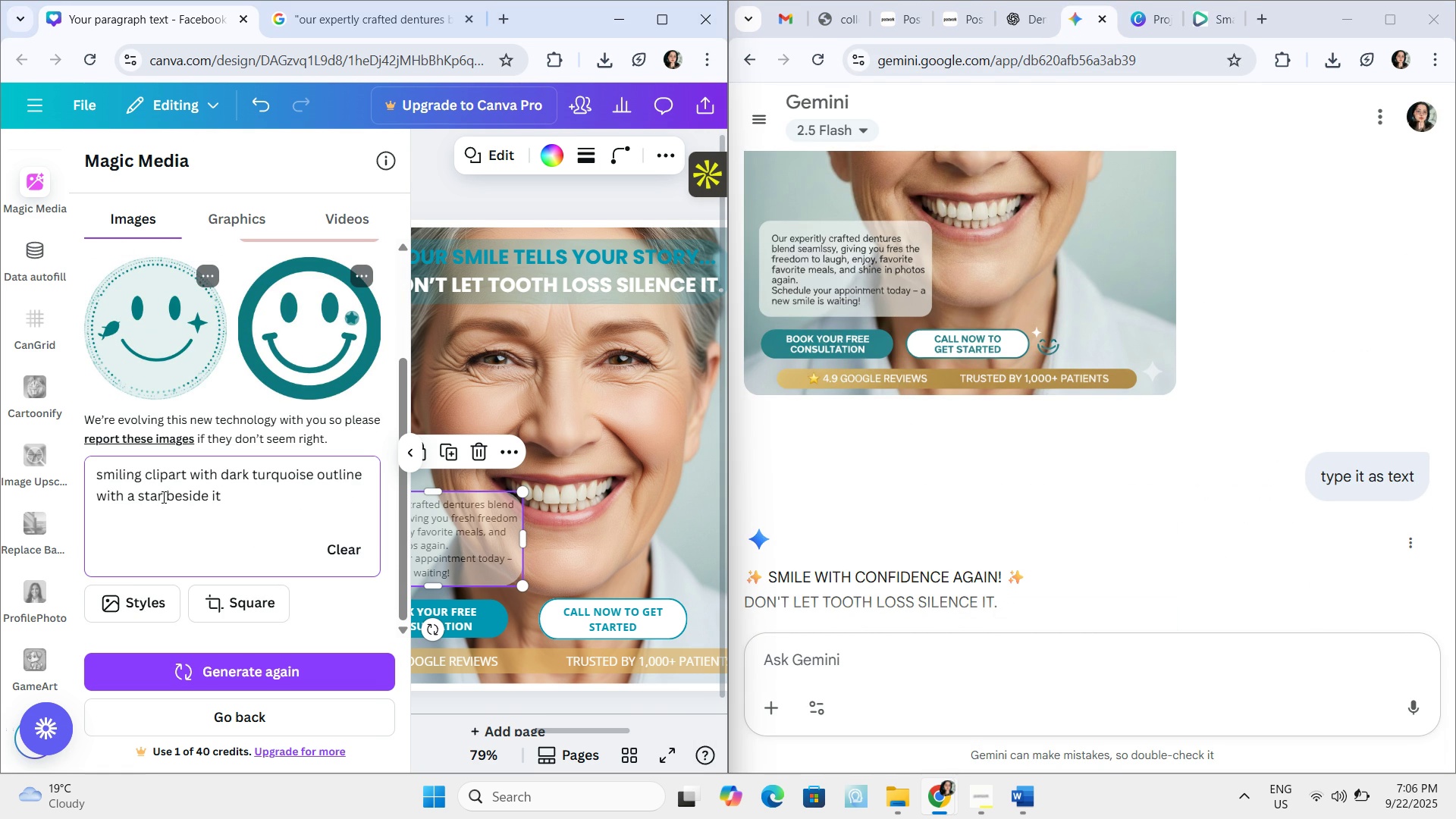 
left_click([162, 497])
 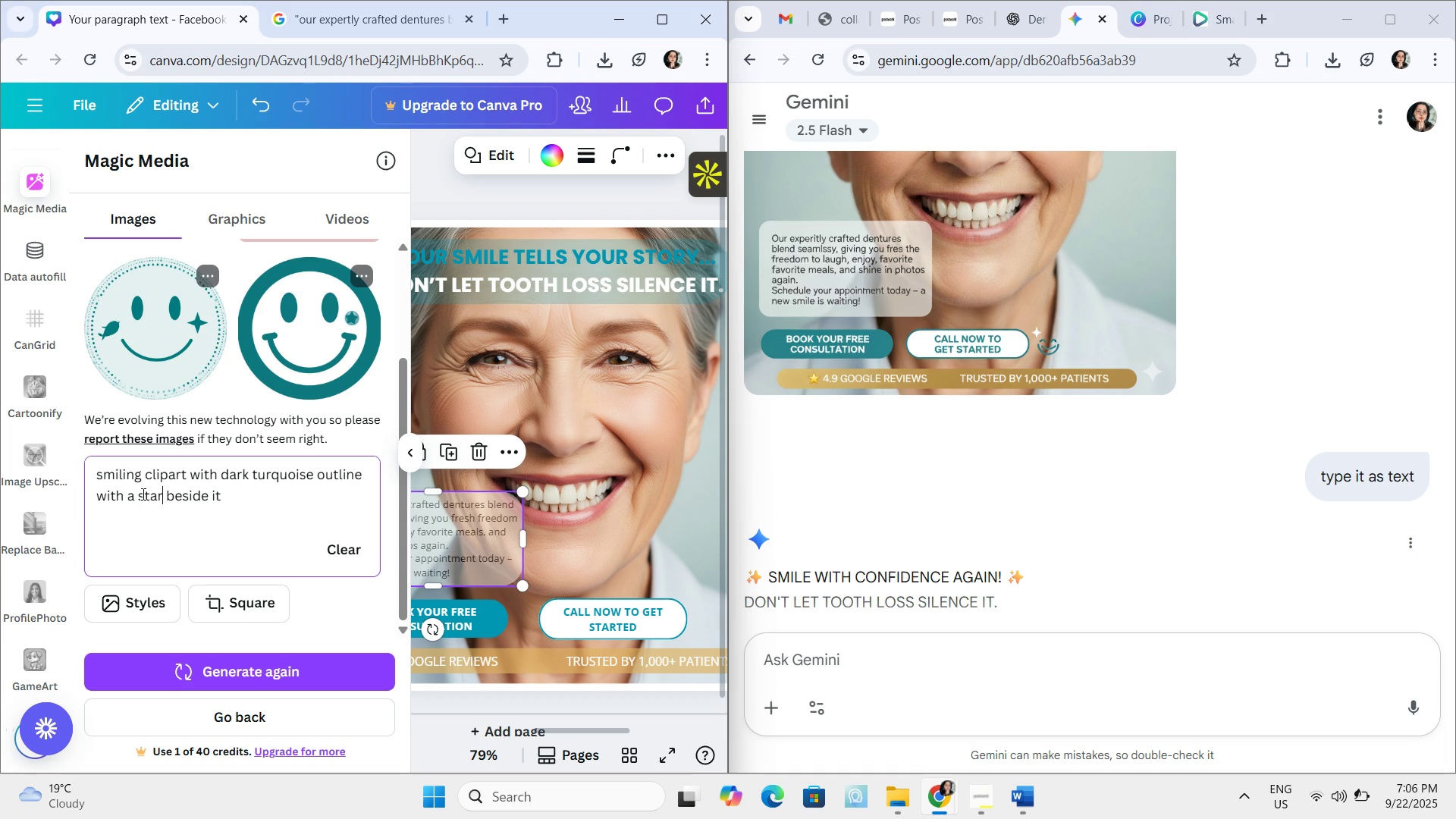 
left_click([141, 492])
 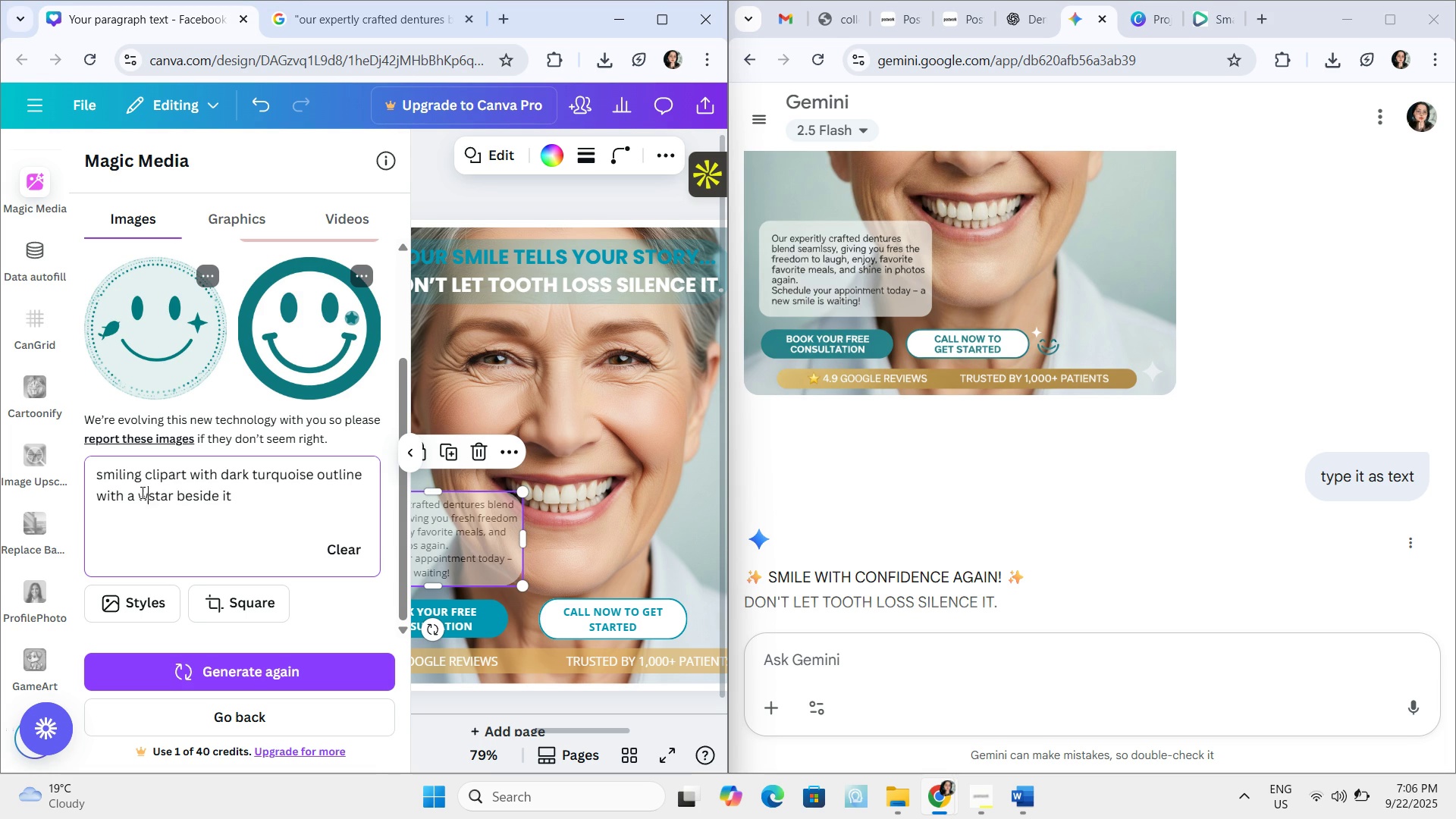 
type(white )
 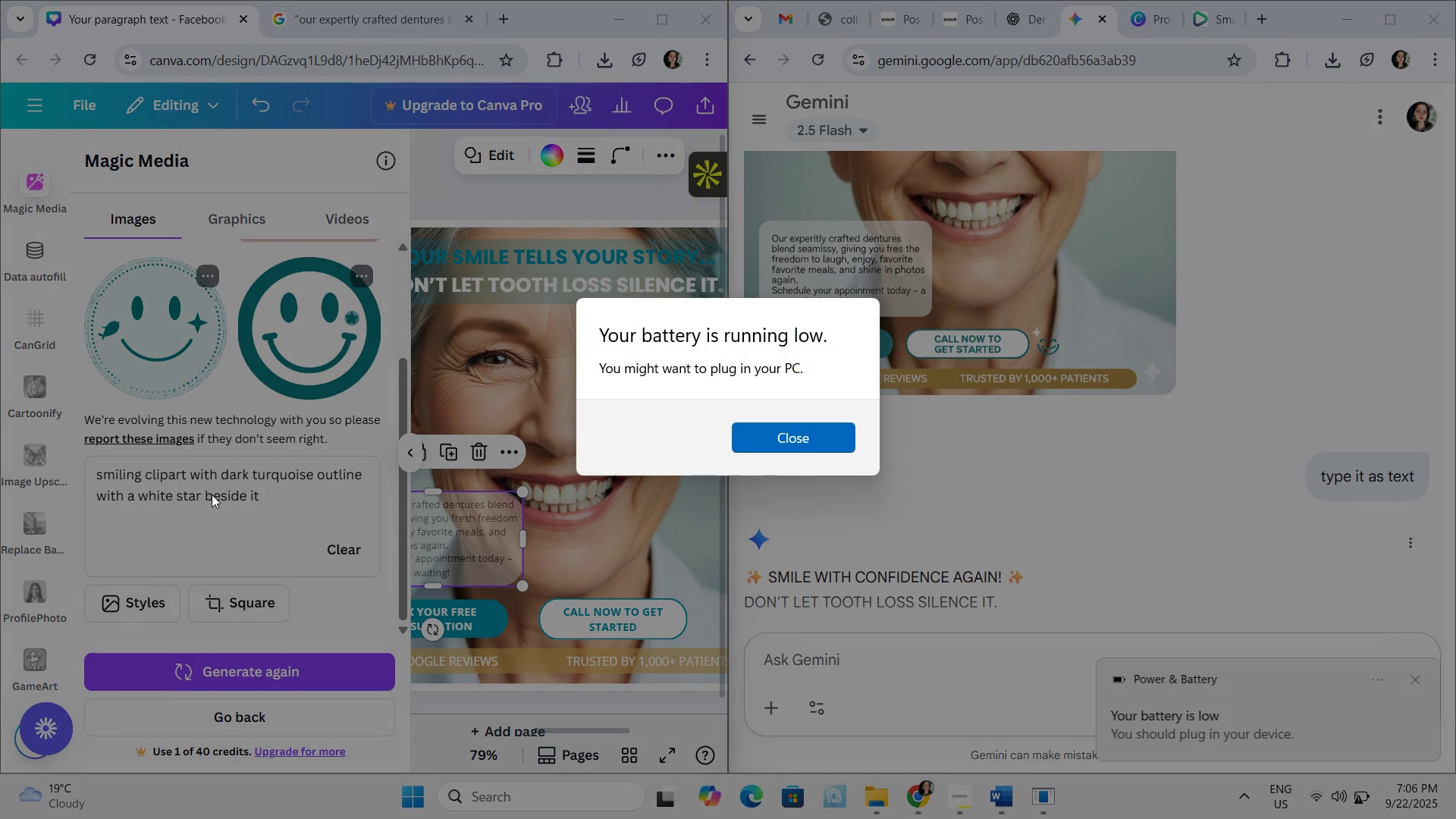 
left_click([835, 435])
 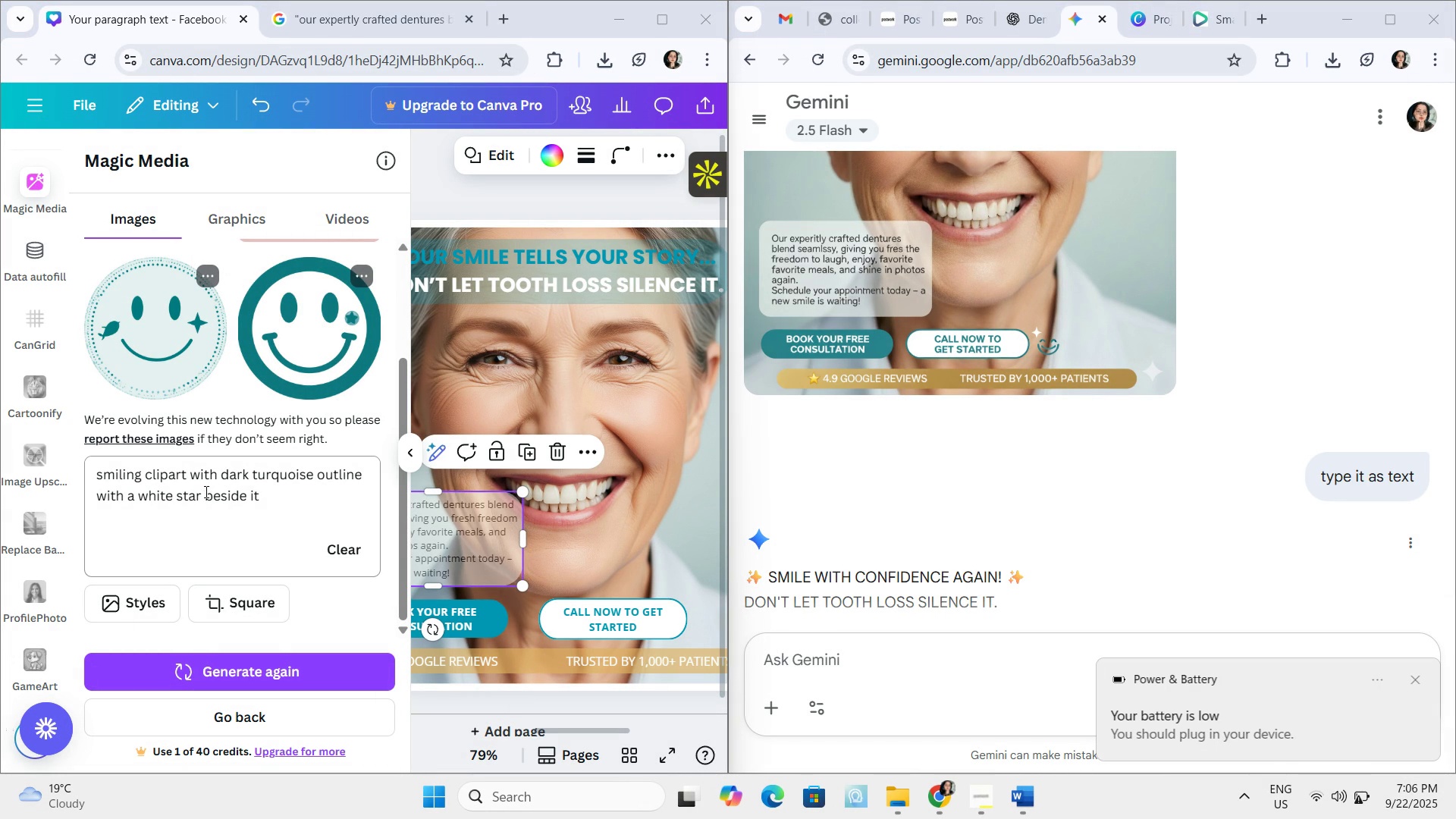 
double_click([209, 491])